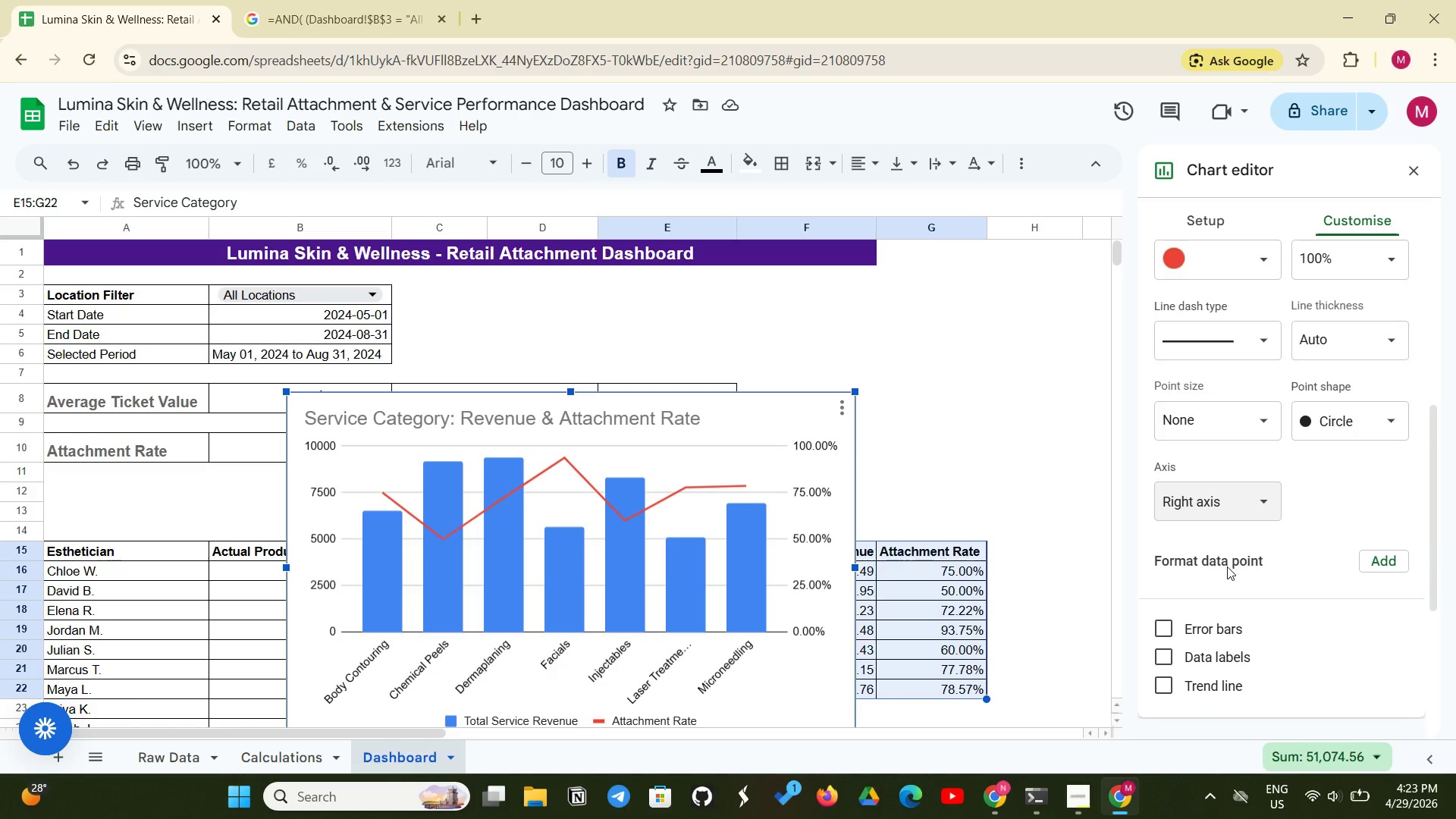 
scroll: coordinate [1239, 563], scroll_direction: up, amount: 3.0
 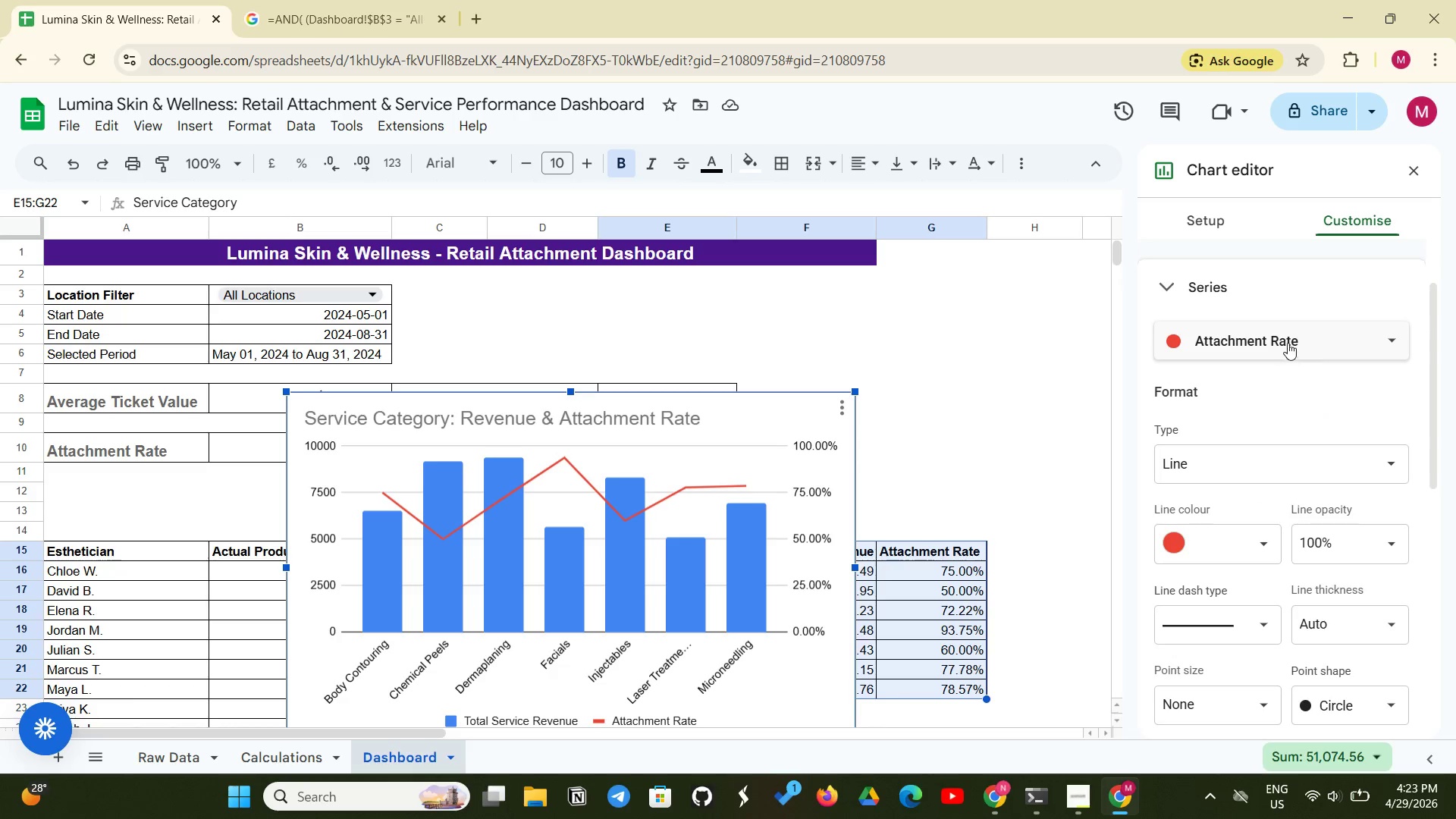 
left_click([1288, 343])
 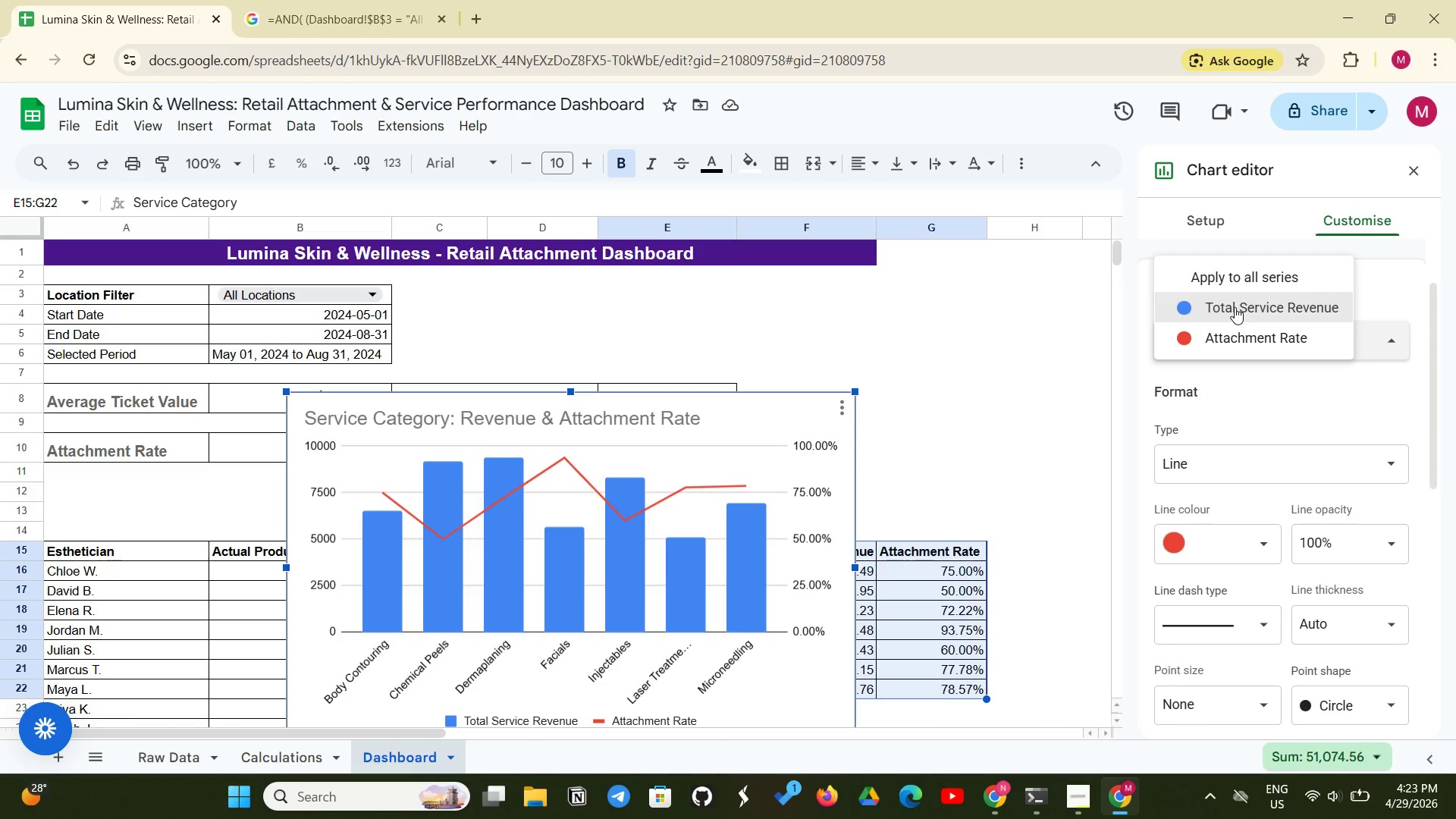 
left_click([1235, 307])
 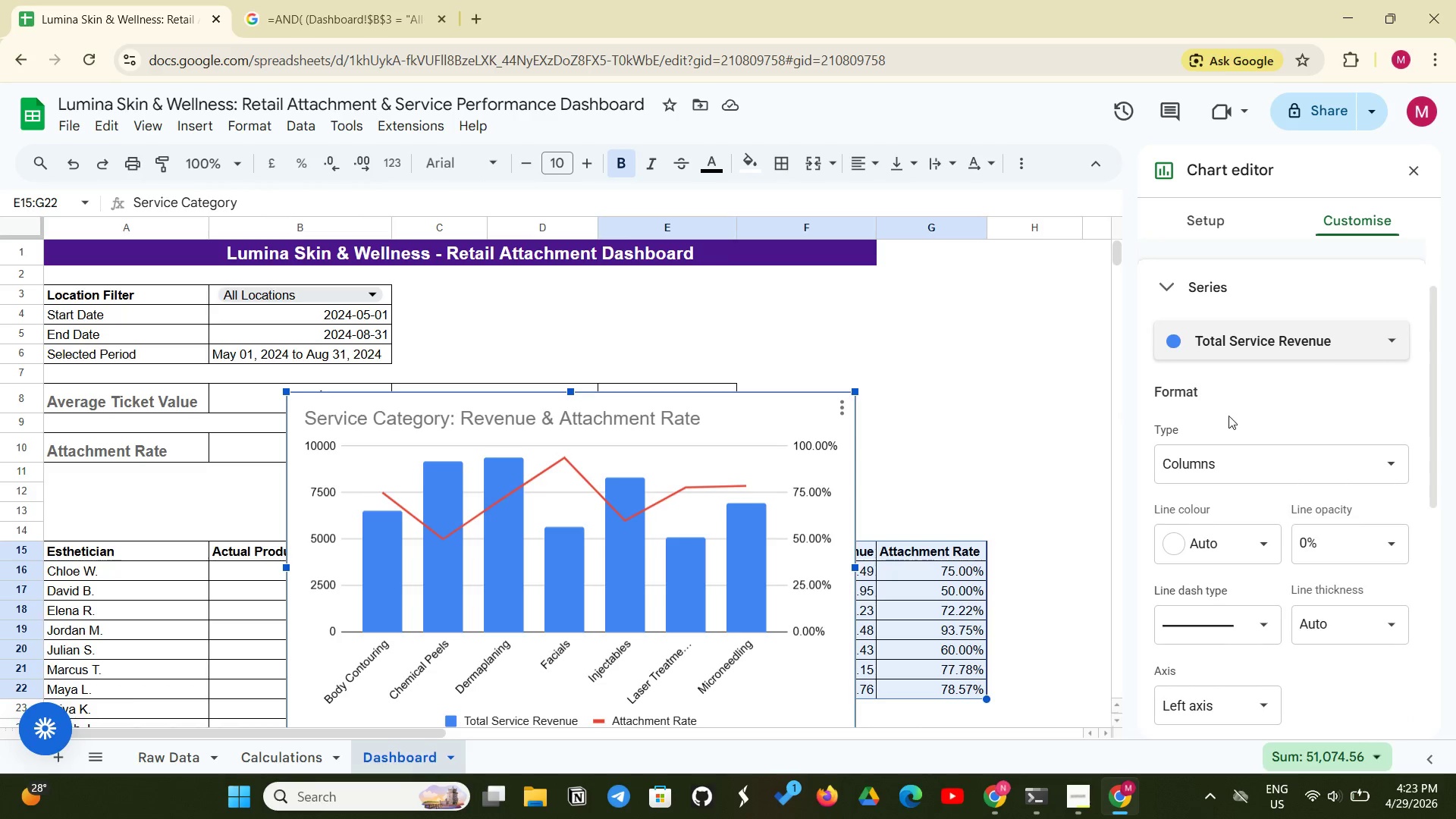 
scroll: coordinate [1341, 501], scroll_direction: down, amount: 4.0
 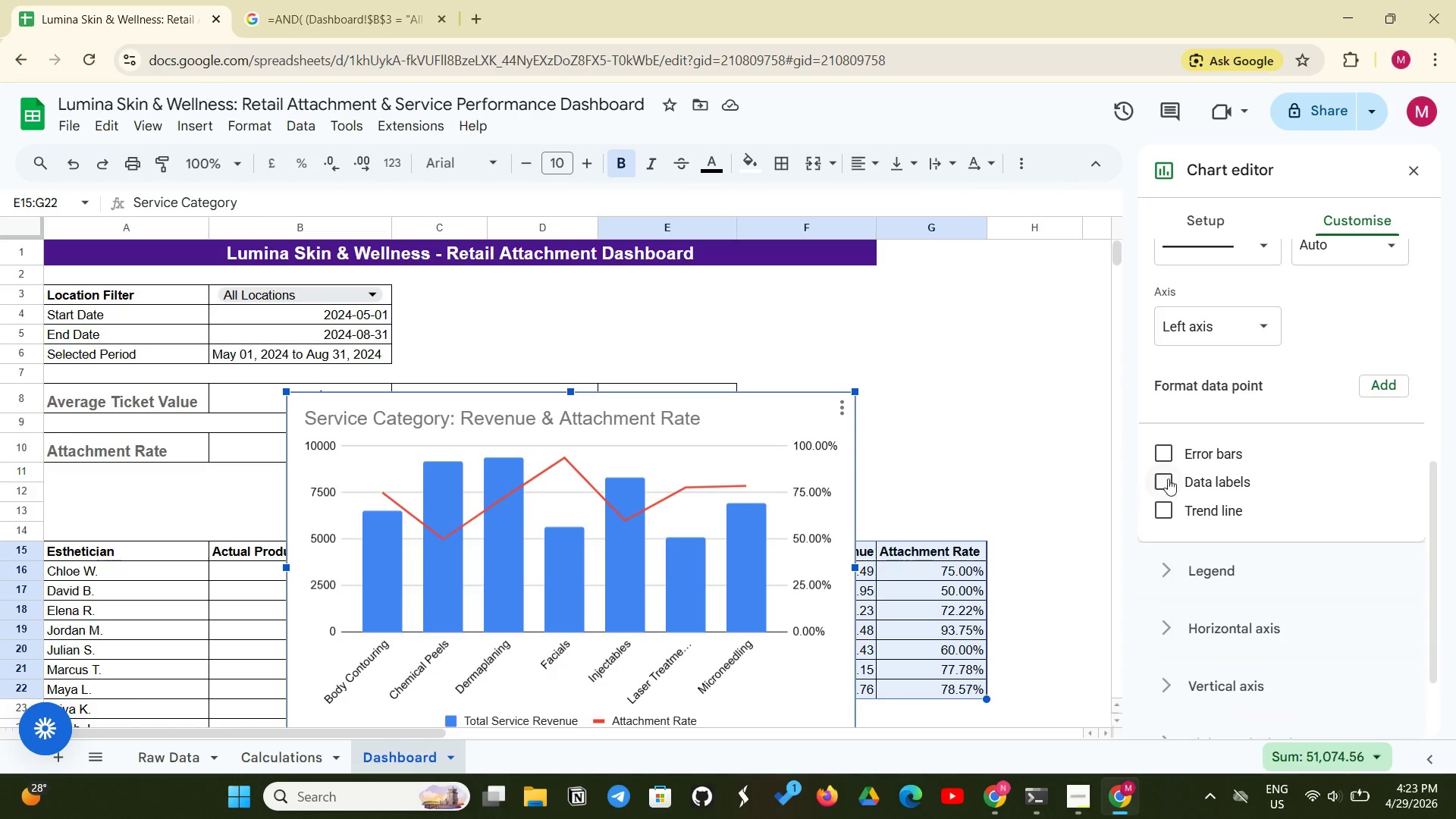 
left_click([1175, 477])
 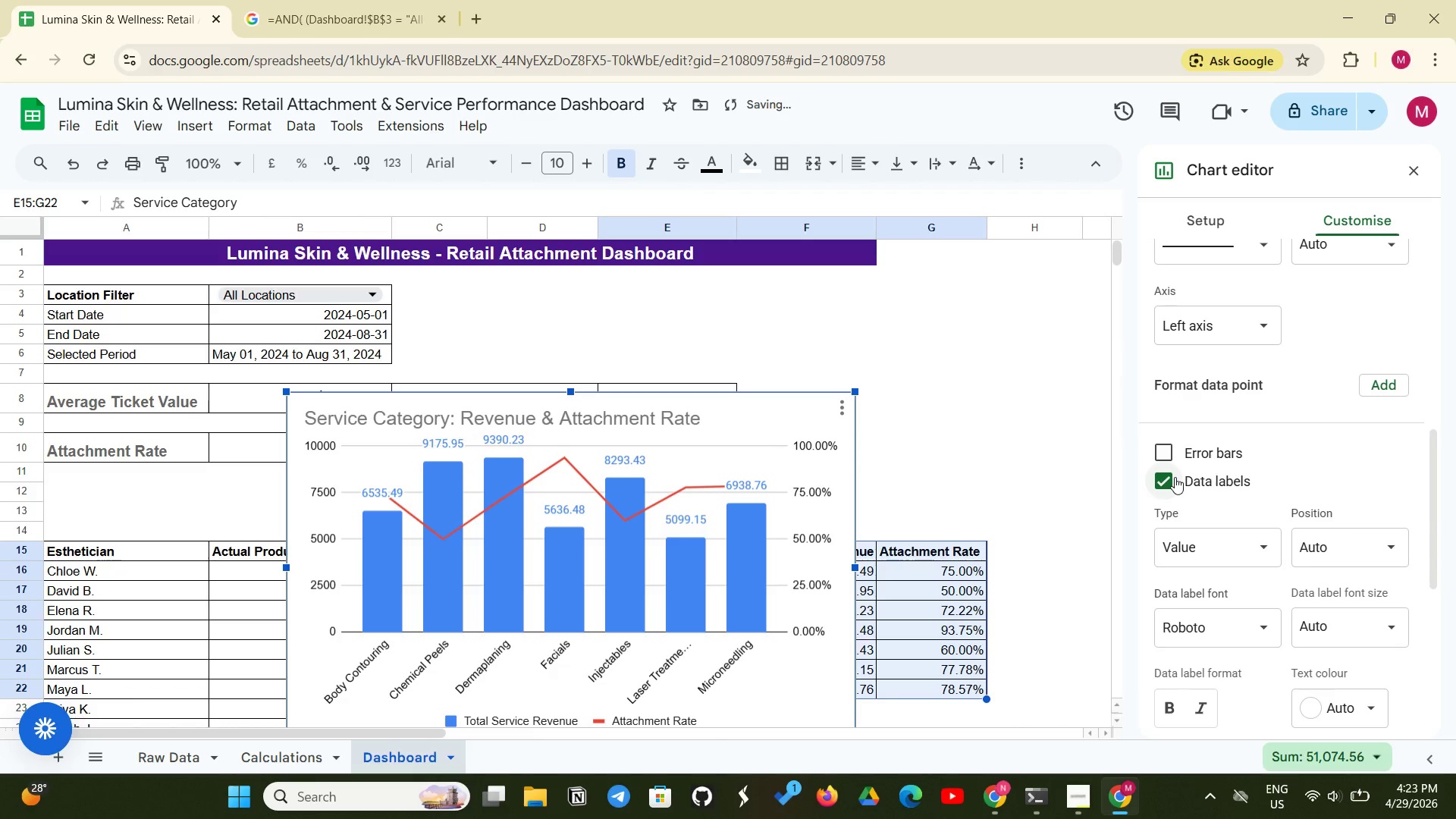 
scroll: coordinate [1273, 442], scroll_direction: up, amount: 6.0
 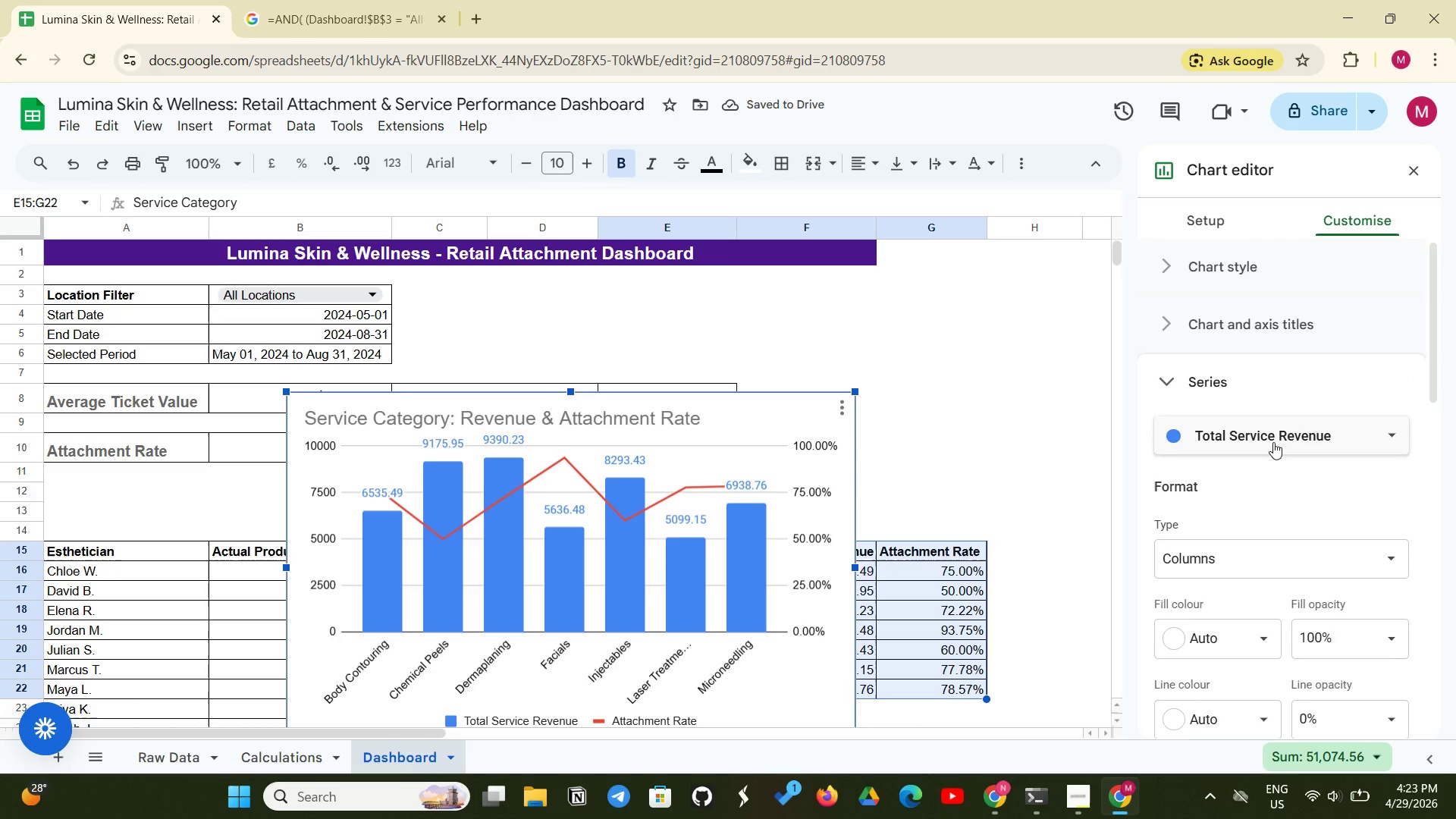 
scroll: coordinate [1273, 442], scroll_direction: down, amount: 2.0
 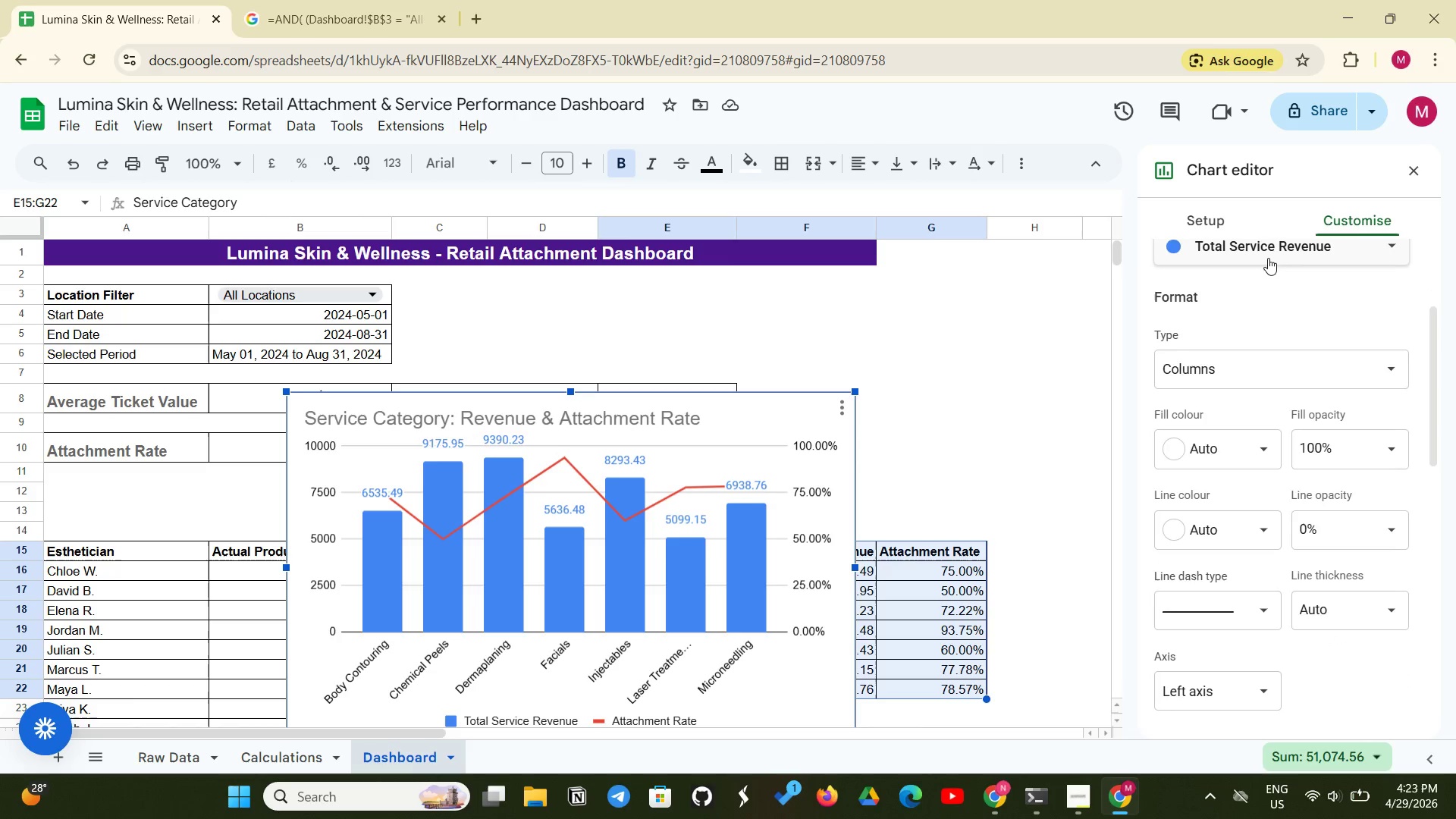 
left_click([1268, 256])
 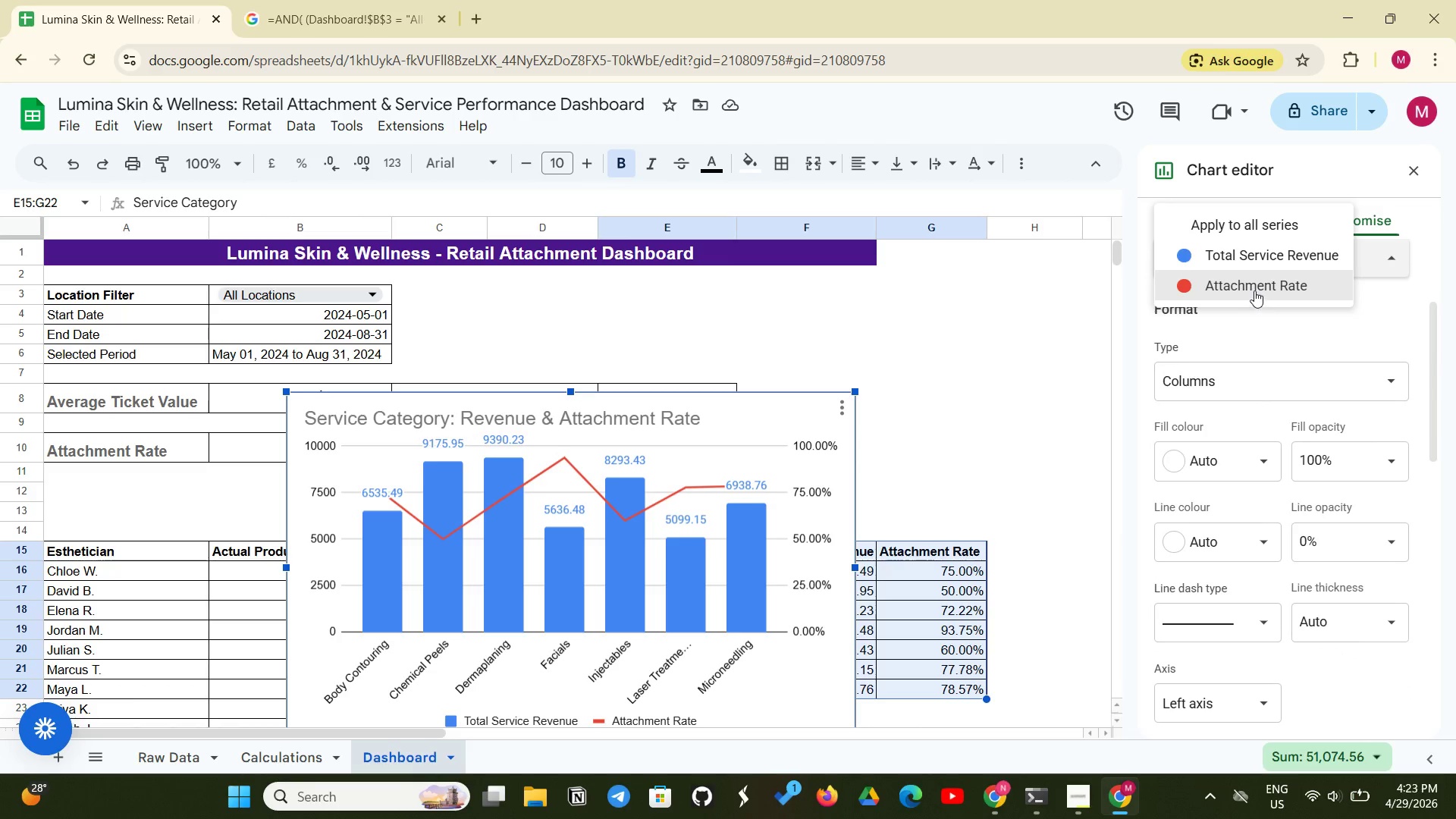 
left_click([1254, 290])
 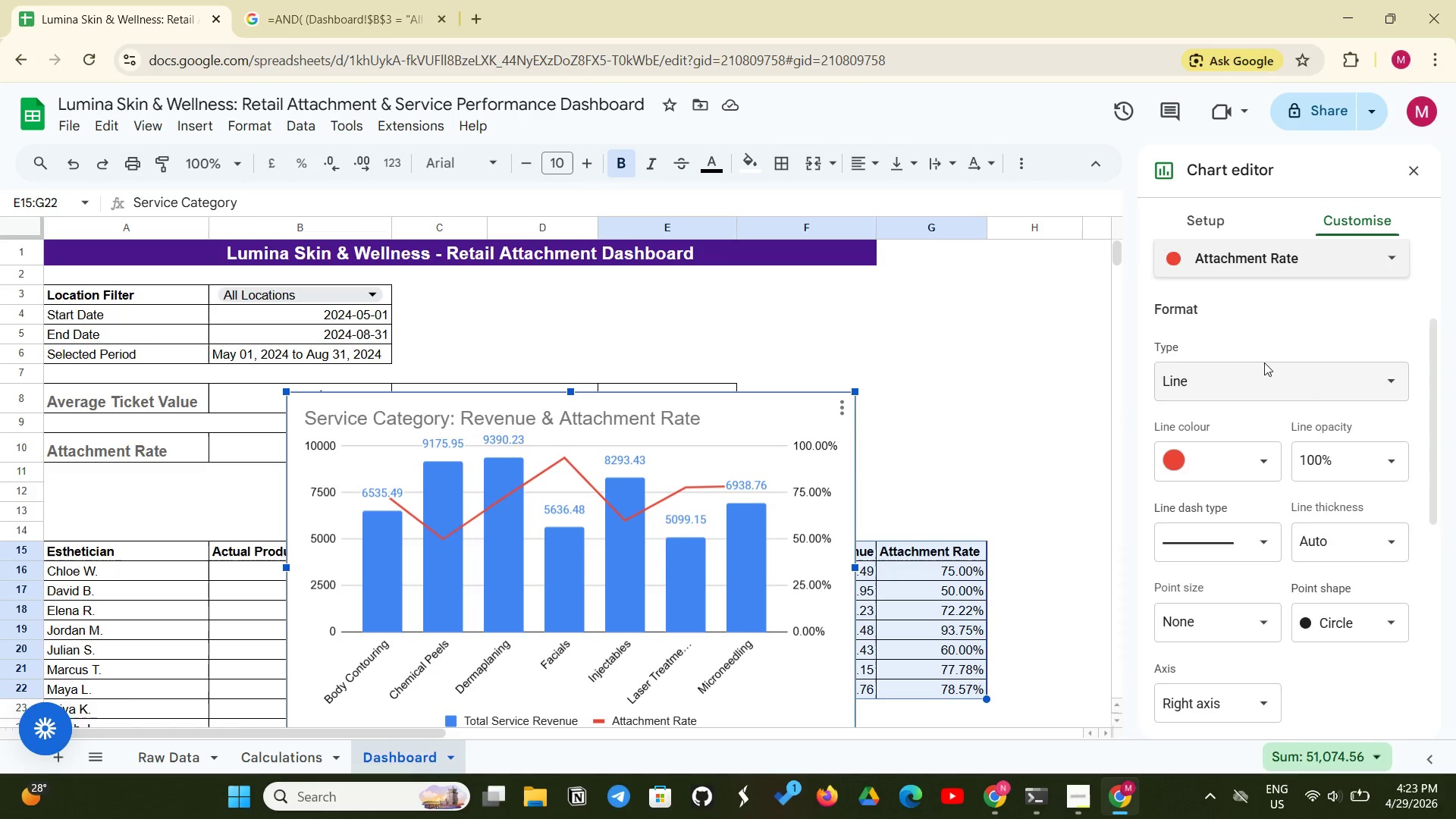 
scroll: coordinate [1264, 365], scroll_direction: down, amount: 2.0
 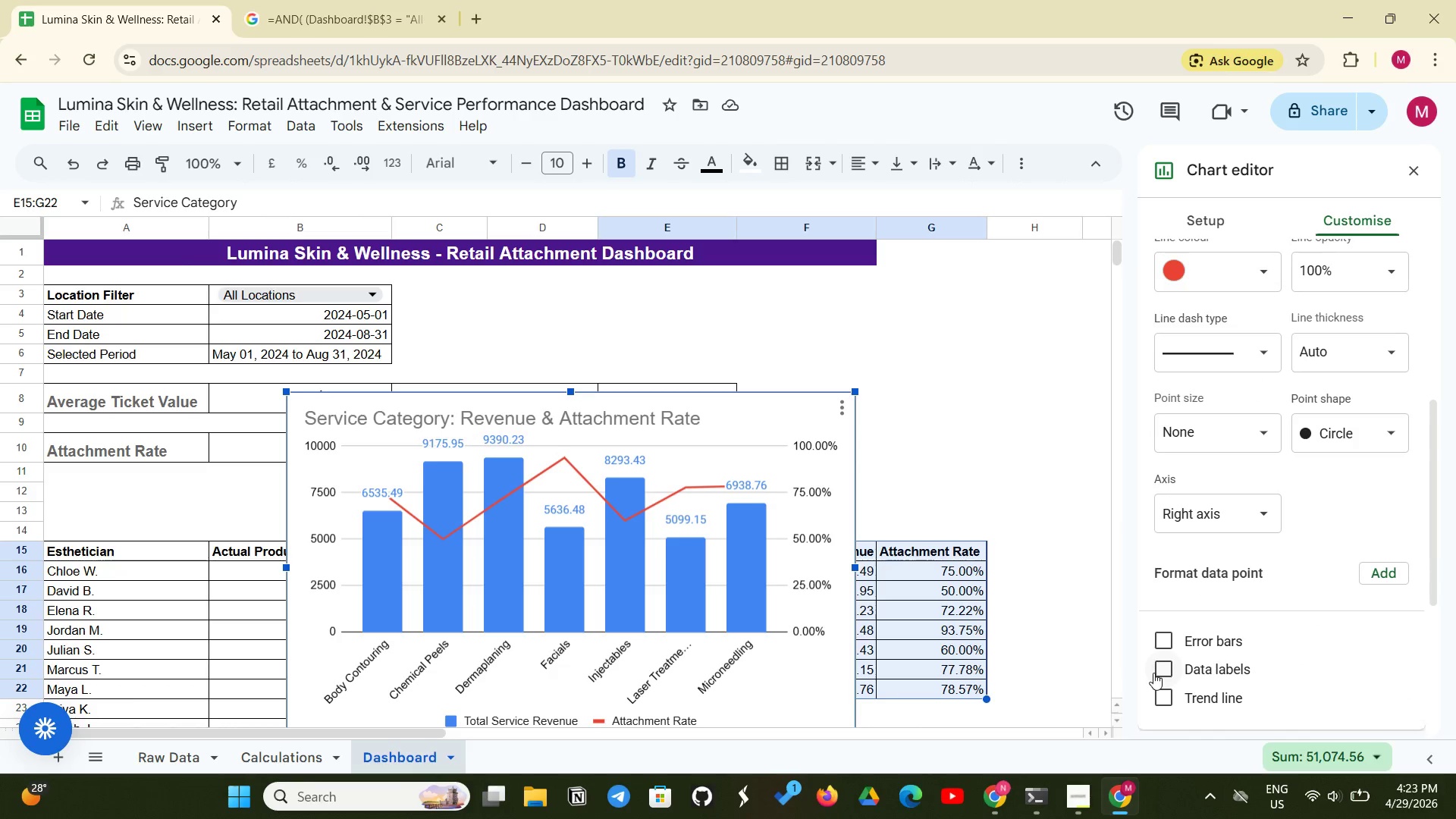 
left_click([1158, 669])
 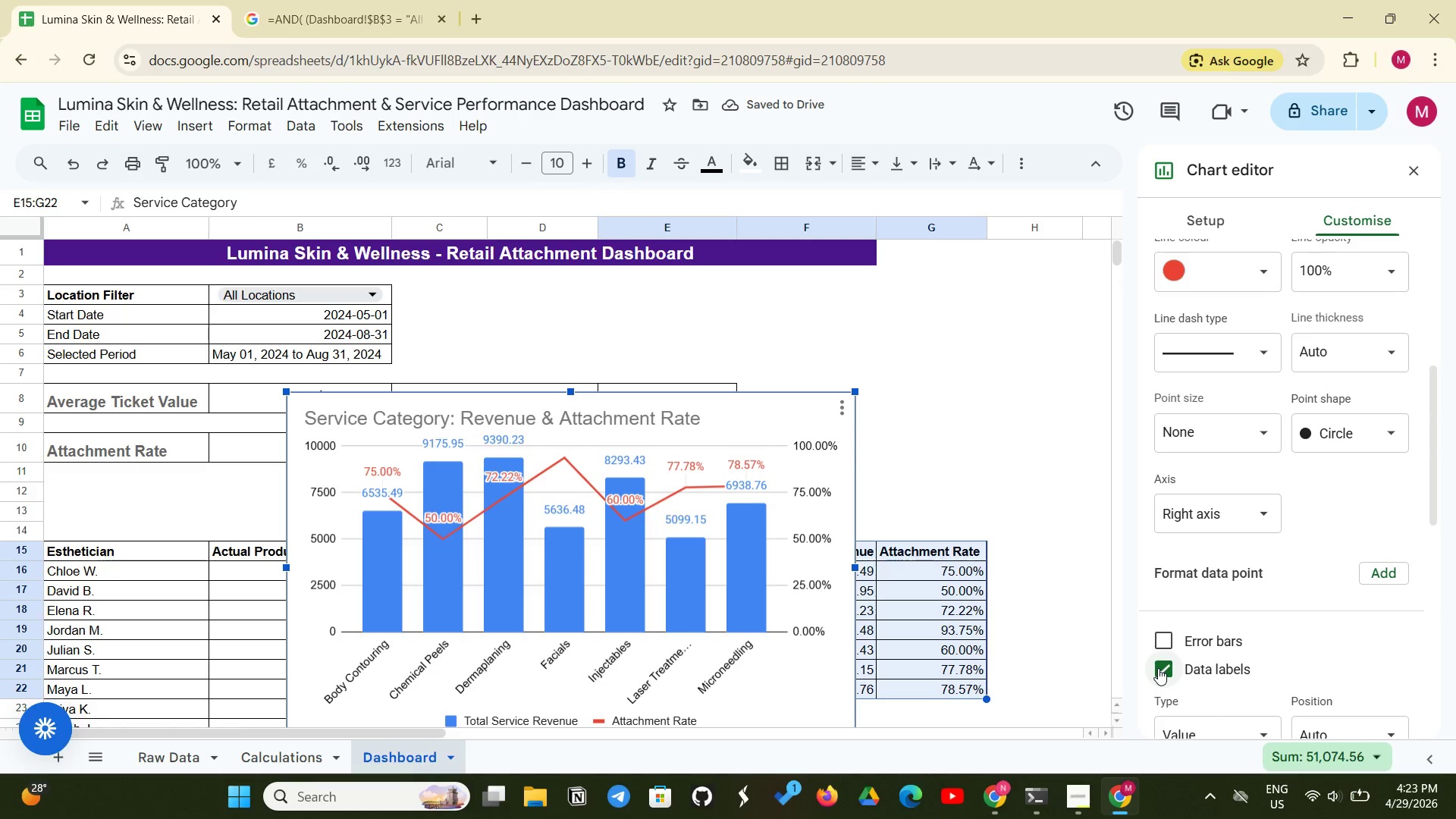 
scroll: coordinate [1278, 566], scroll_direction: down, amount: 1.0
 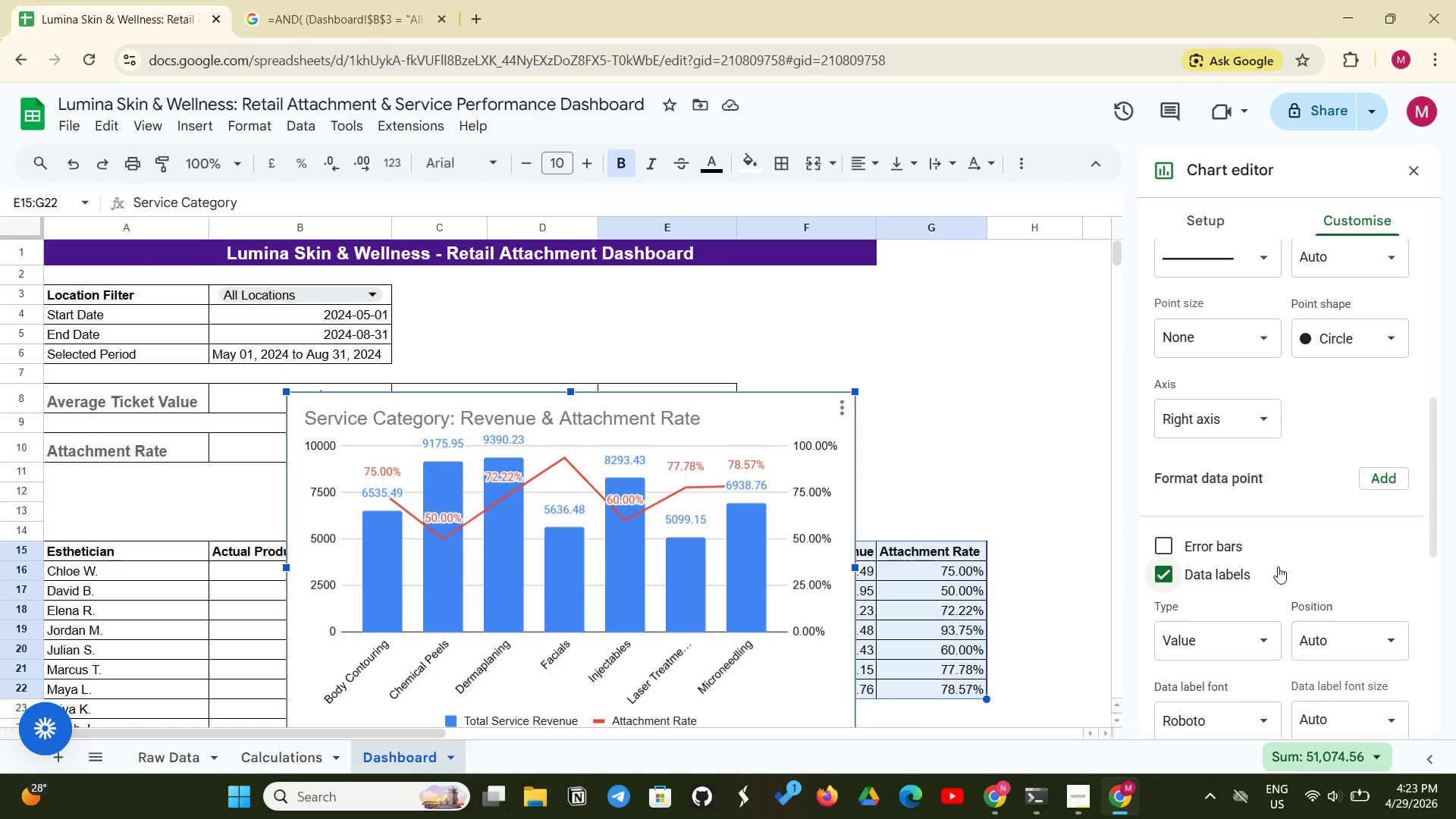 
wait(12.88)
 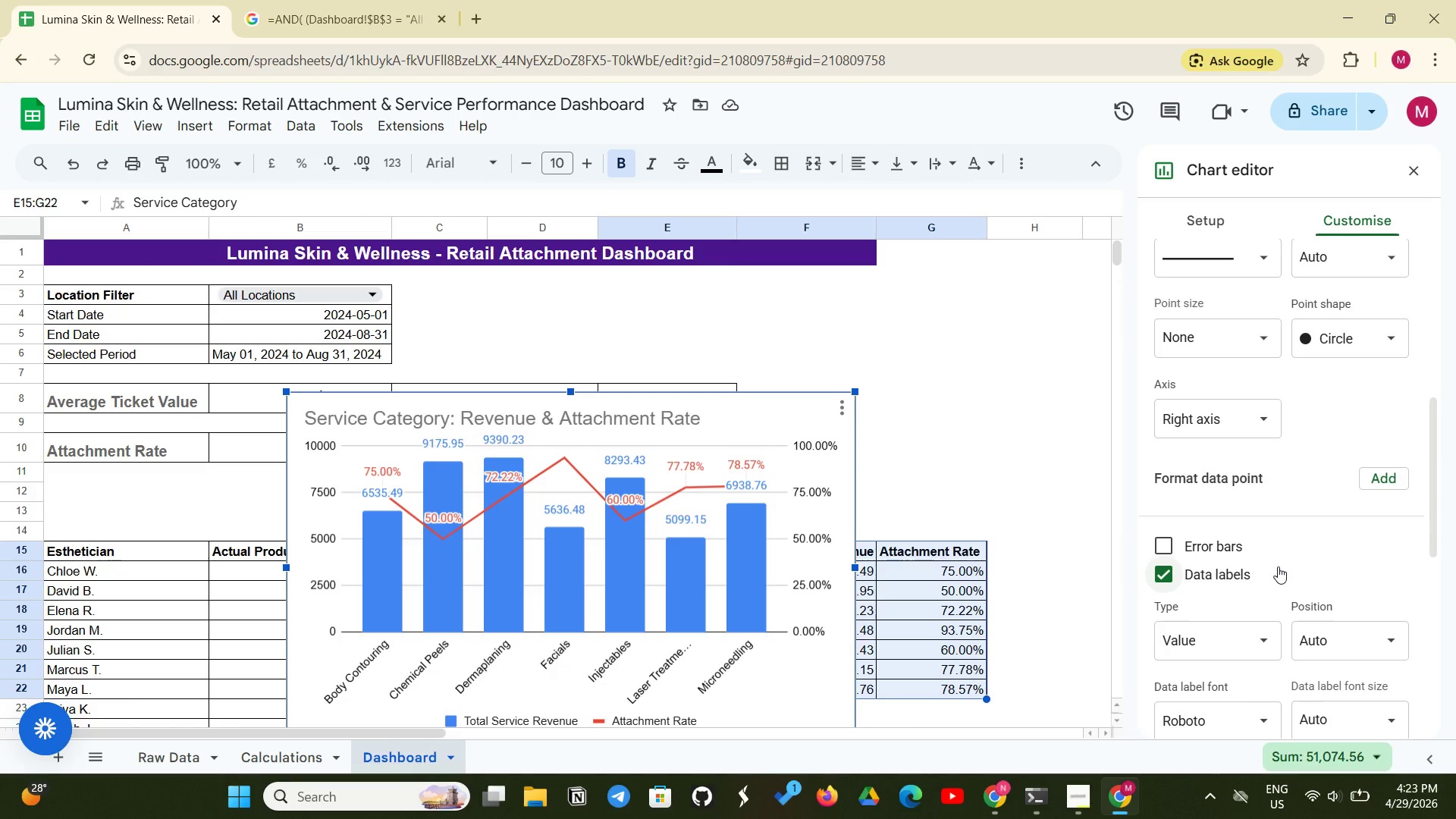 
left_click([1045, 479])
 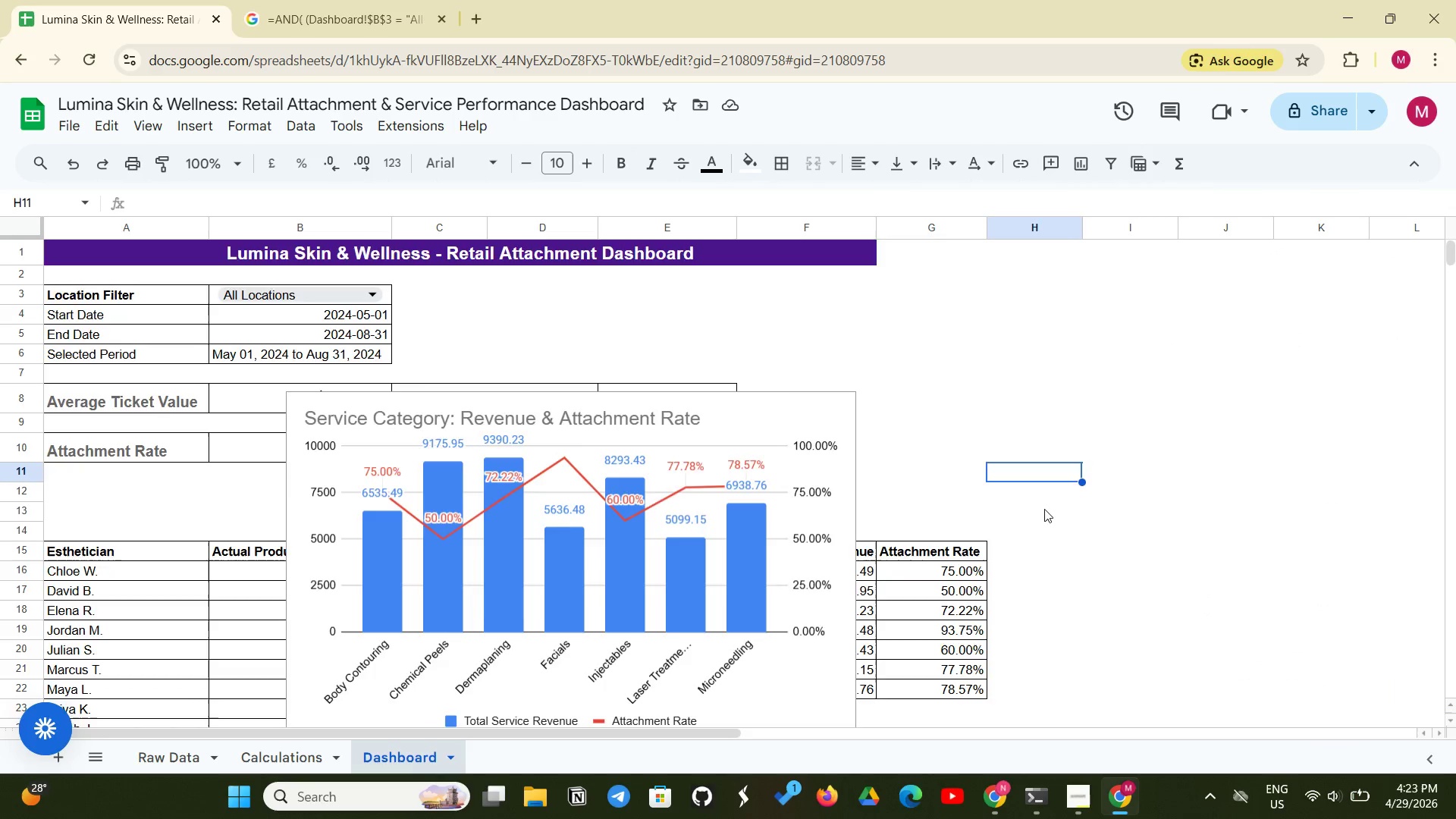 
scroll: coordinate [1018, 533], scroll_direction: down, amount: 3.0
 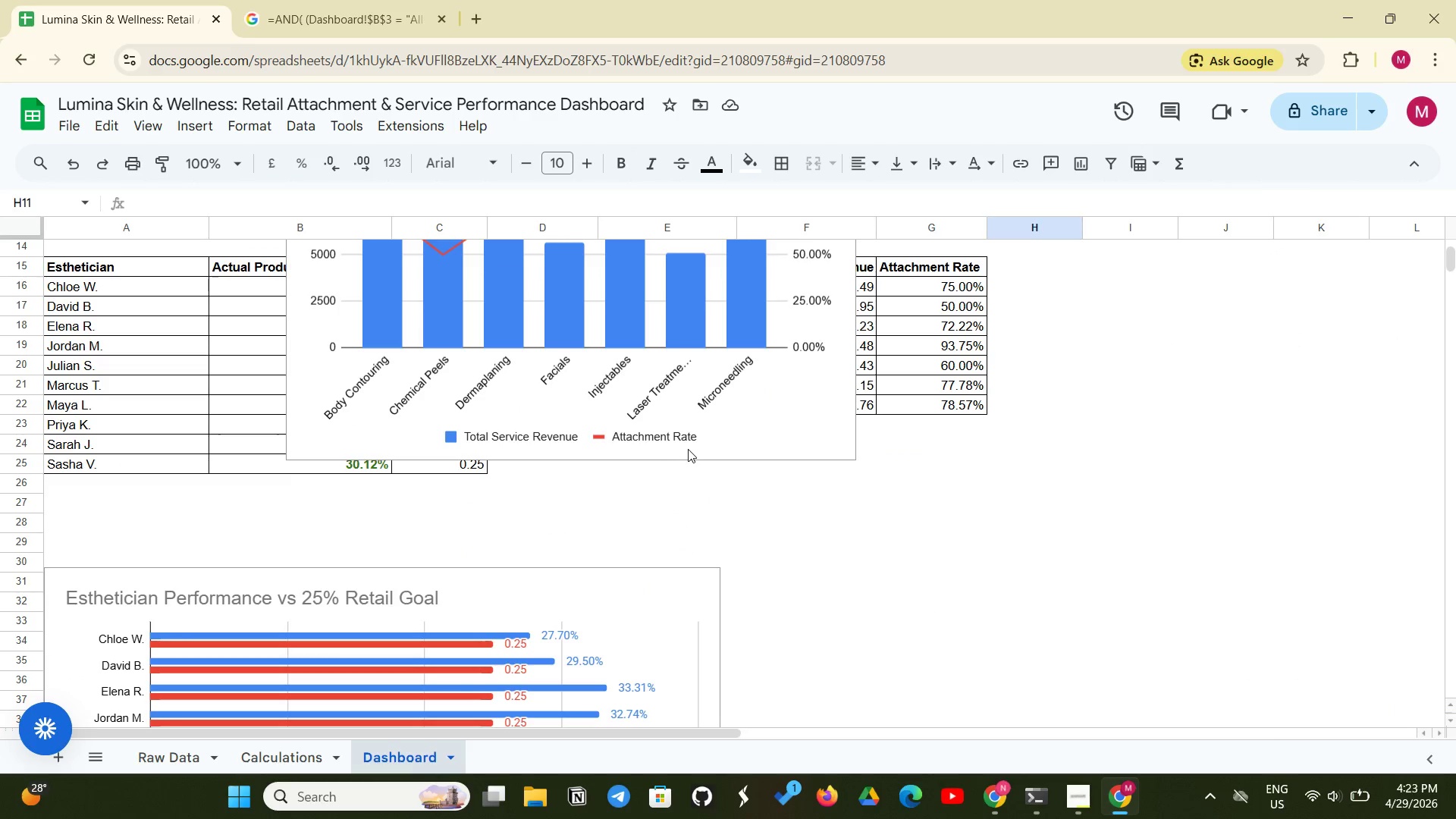 
left_click([693, 449])
 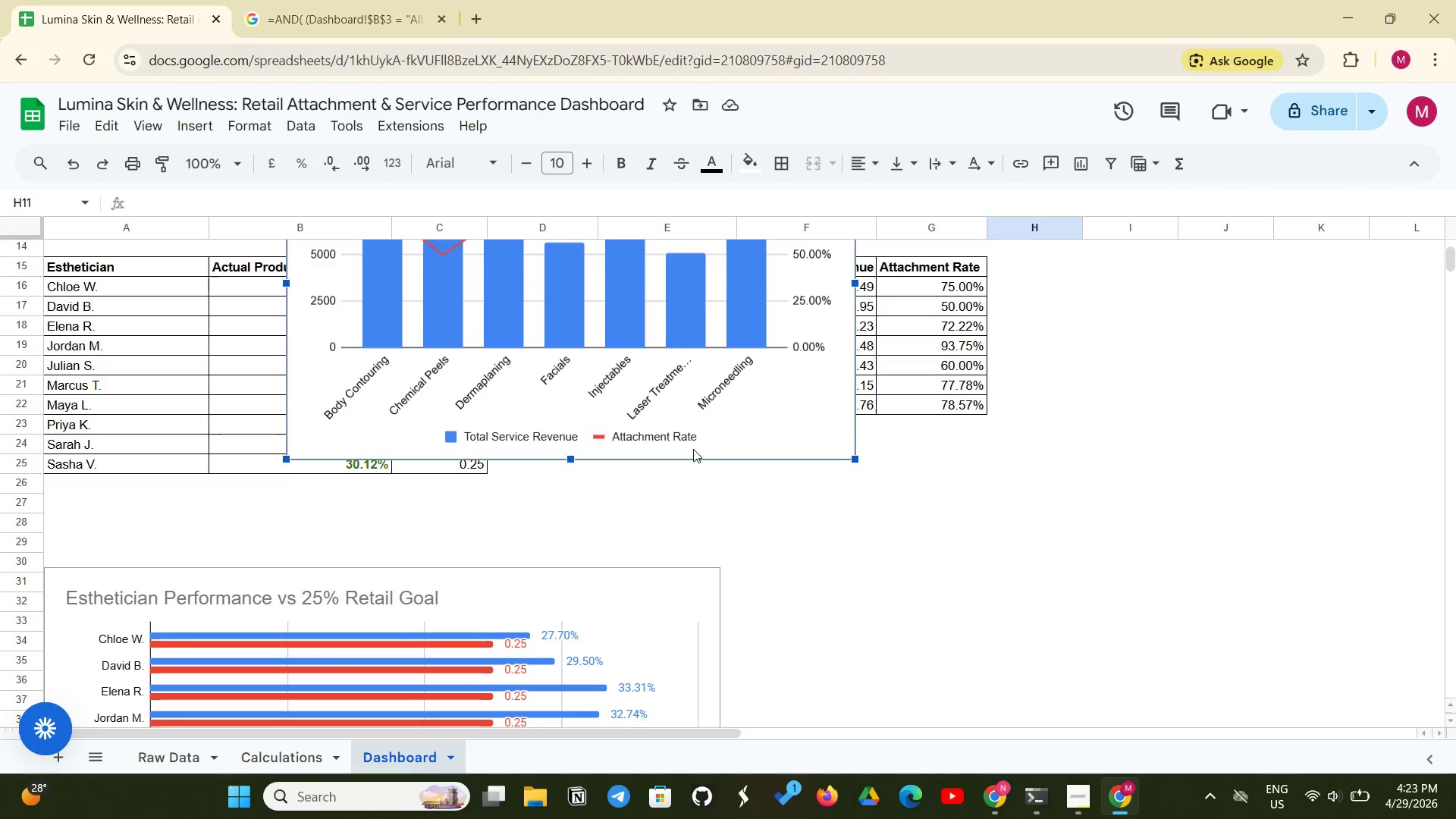 
left_click_drag(start_coordinate=[693, 449], to_coordinate=[1159, 695])
 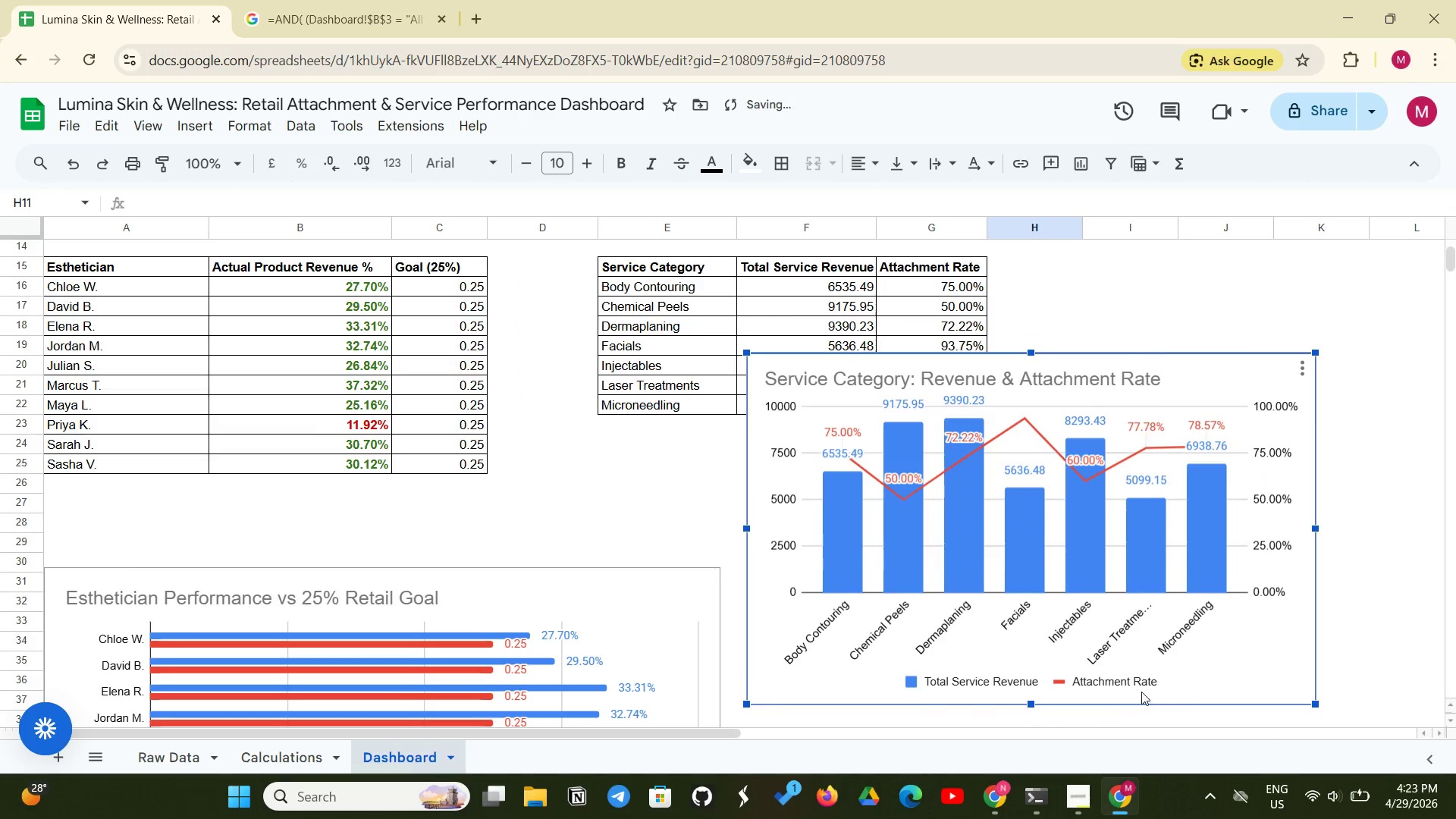 
scroll: coordinate [1141, 692], scroll_direction: down, amount: 3.0
 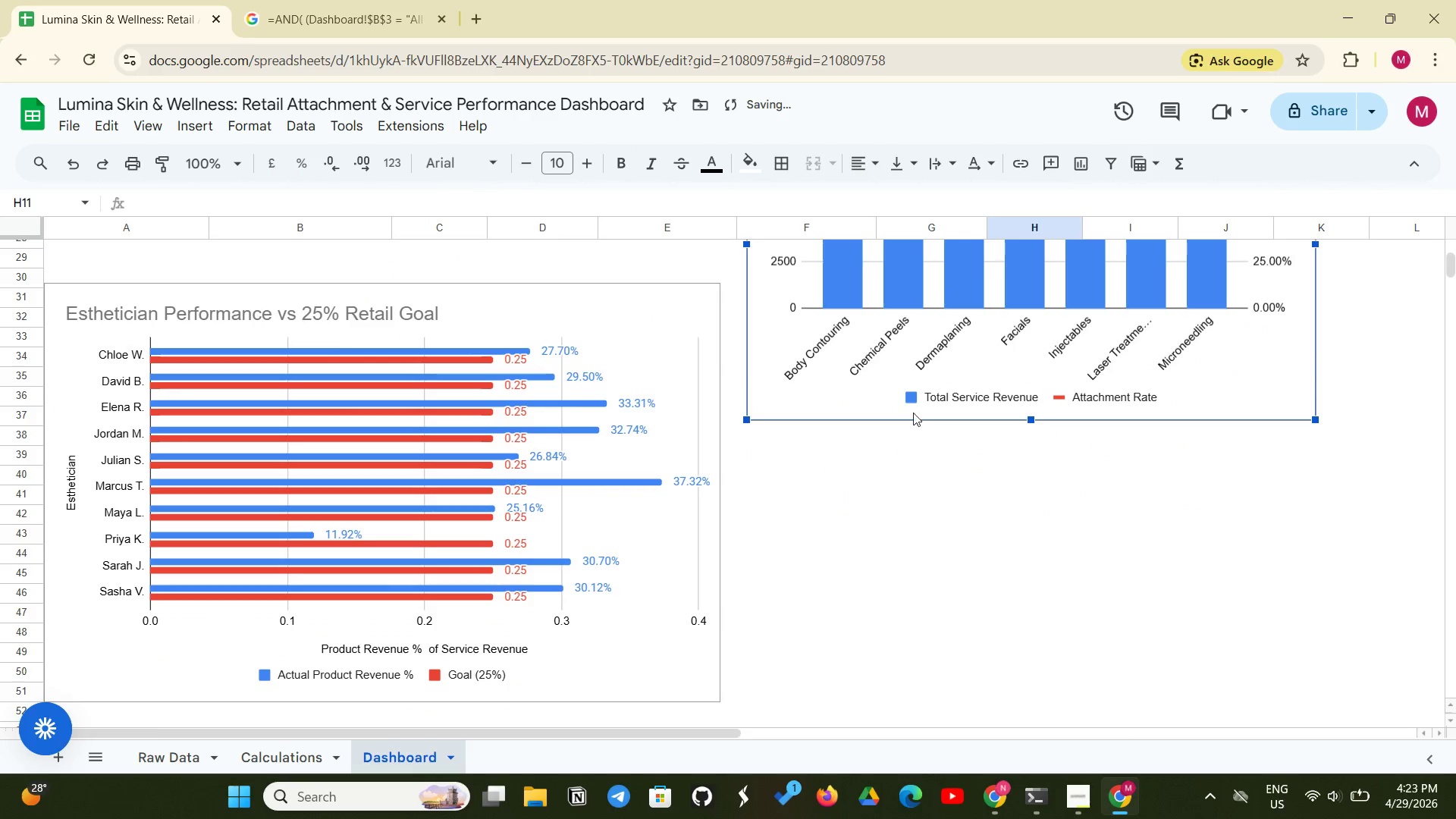 
left_click_drag(start_coordinate=[909, 411], to_coordinate=[915, 648])
 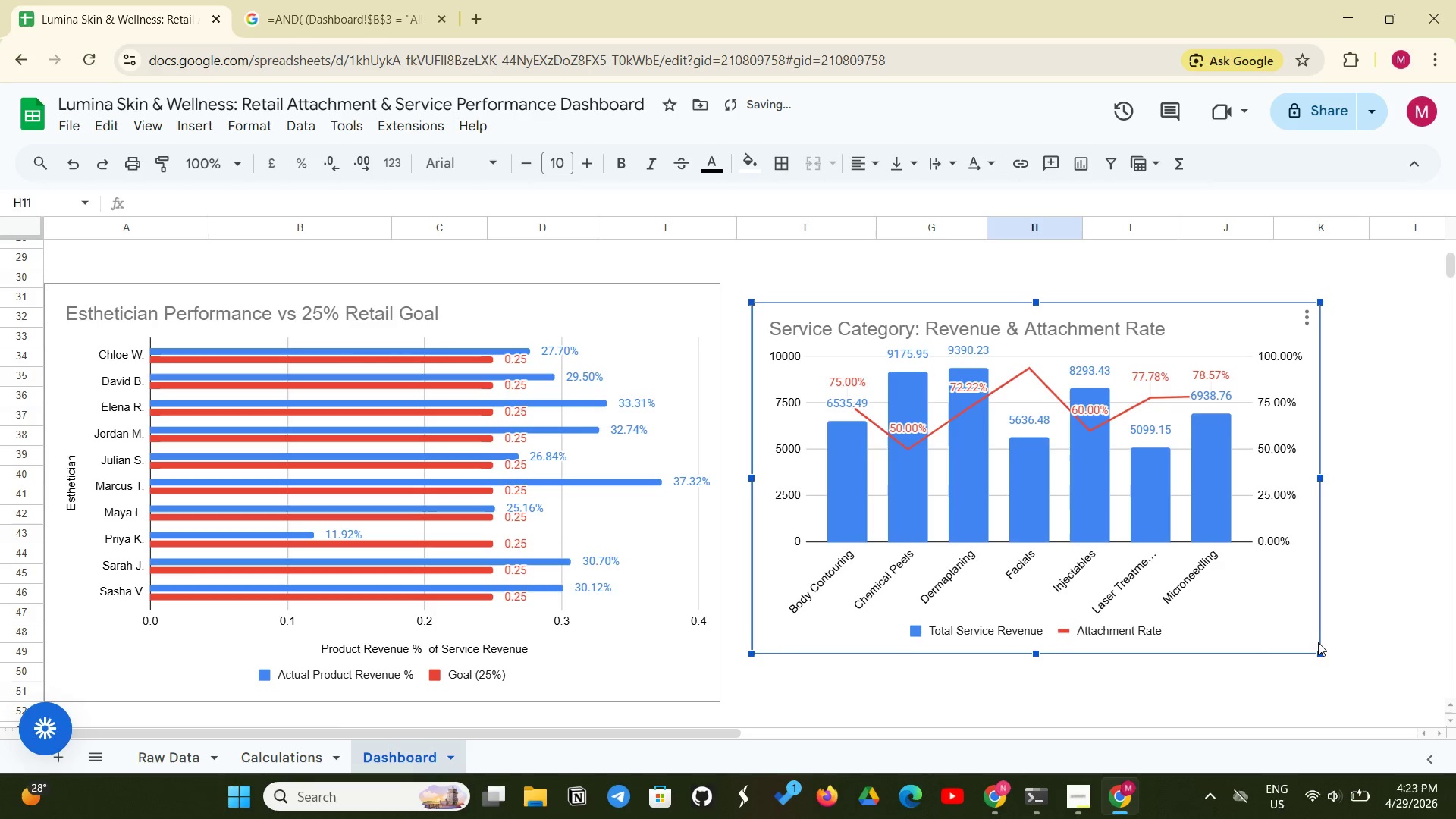 
left_click_drag(start_coordinate=[1318, 645], to_coordinate=[1276, 626])
 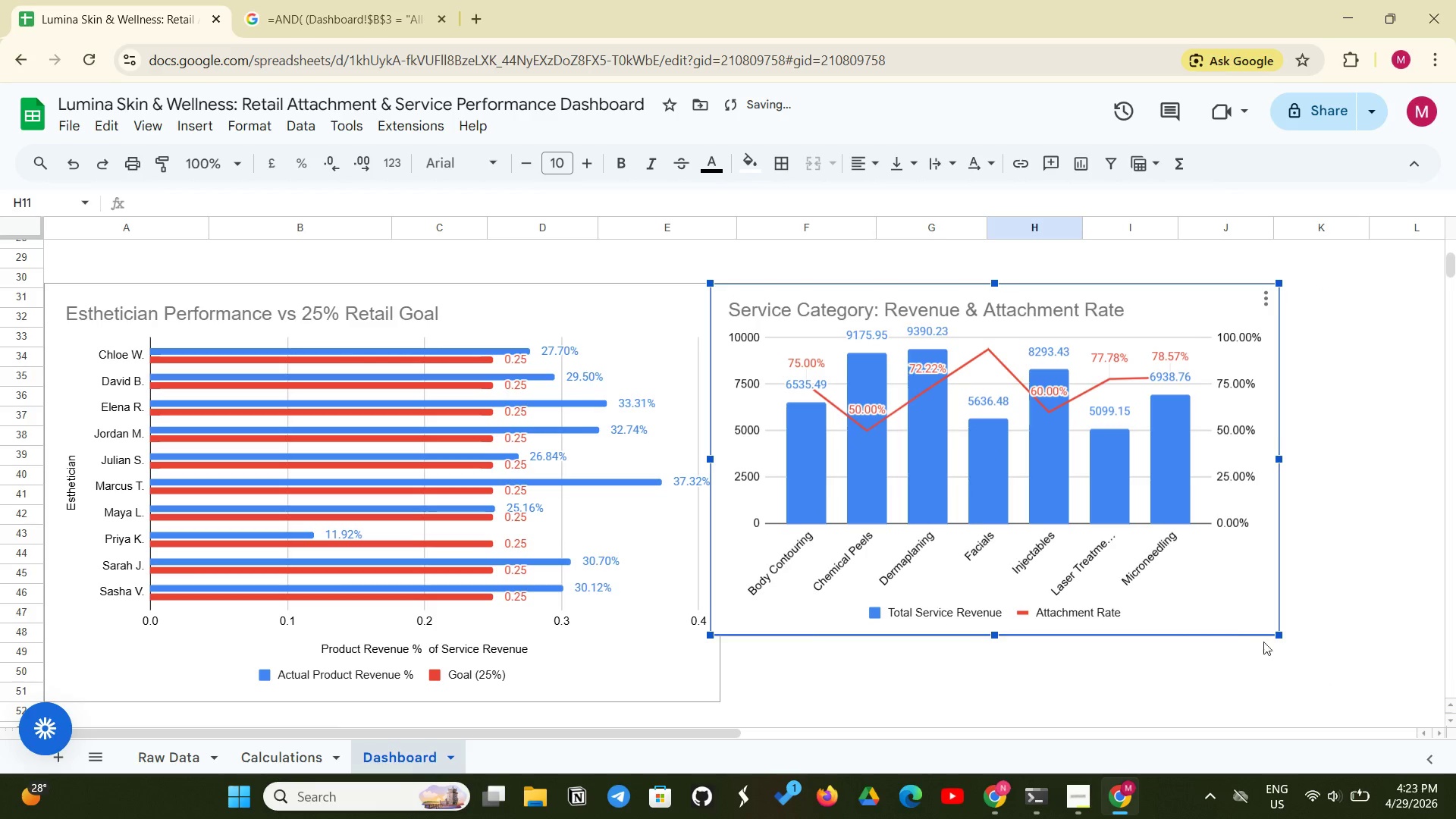 
left_click_drag(start_coordinate=[1229, 625], to_coordinate=[1250, 624])
 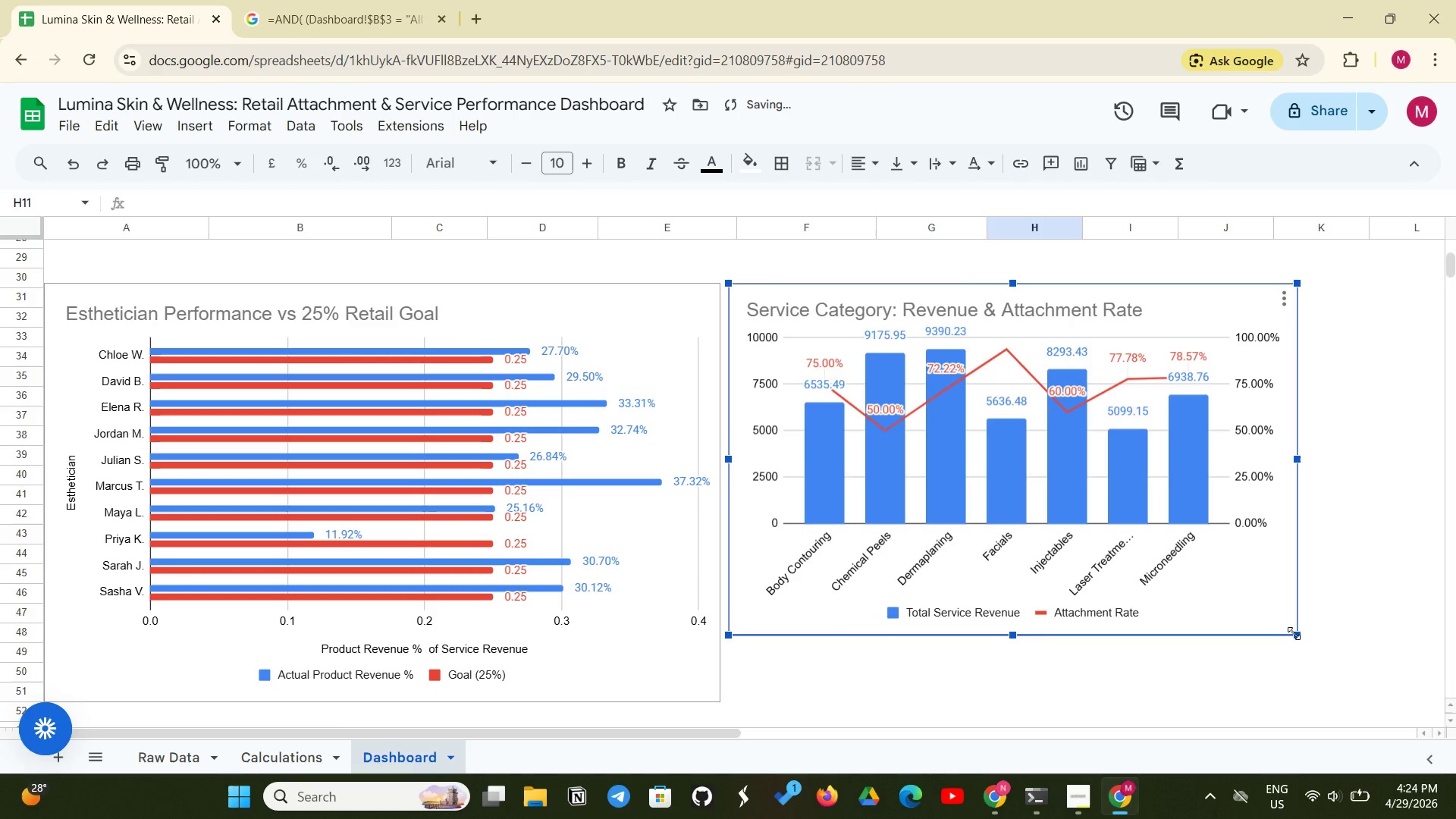 
left_click_drag(start_coordinate=[1294, 632], to_coordinate=[1313, 658])
 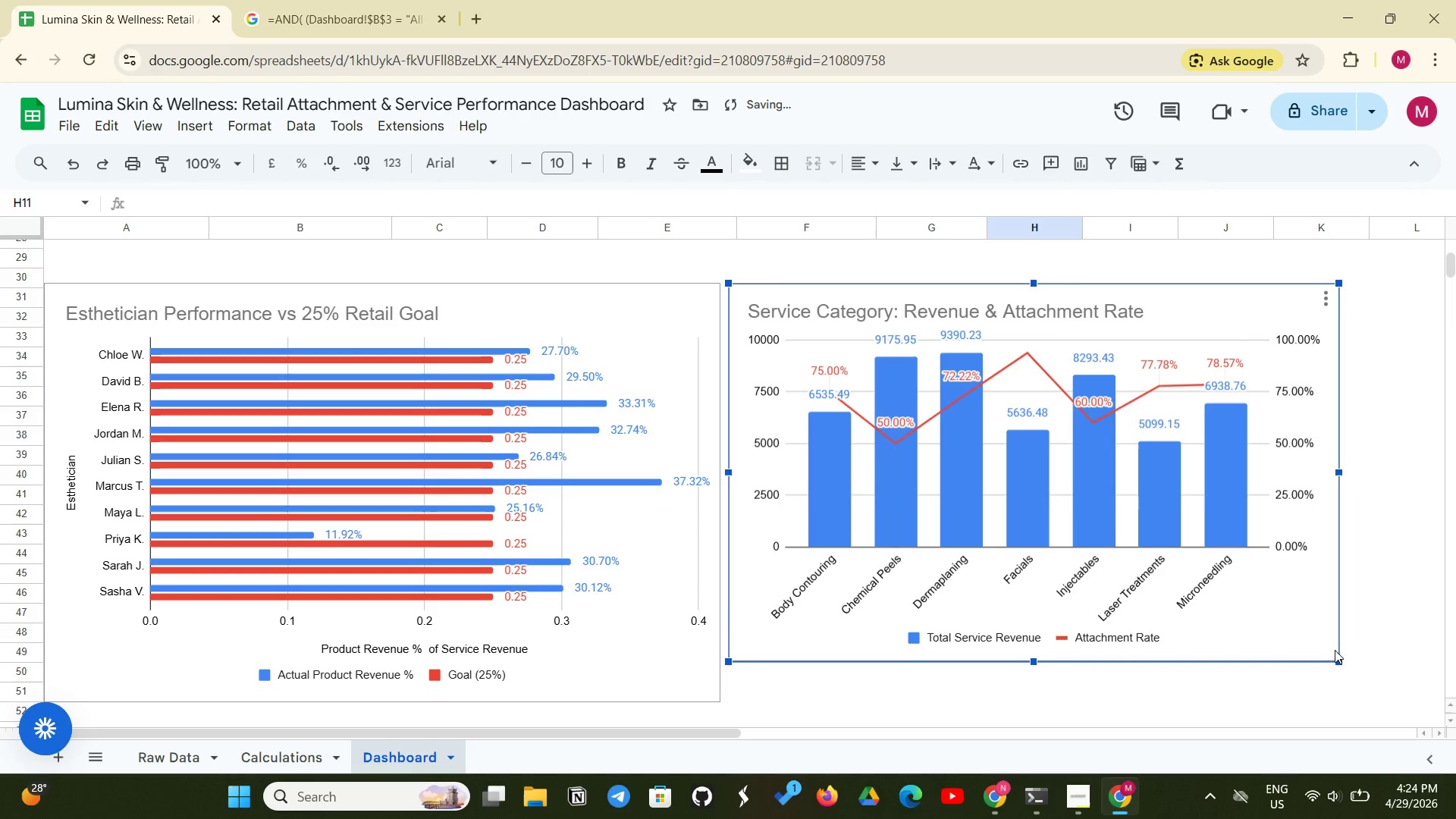 
left_click_drag(start_coordinate=[1337, 648], to_coordinate=[1382, 642])
 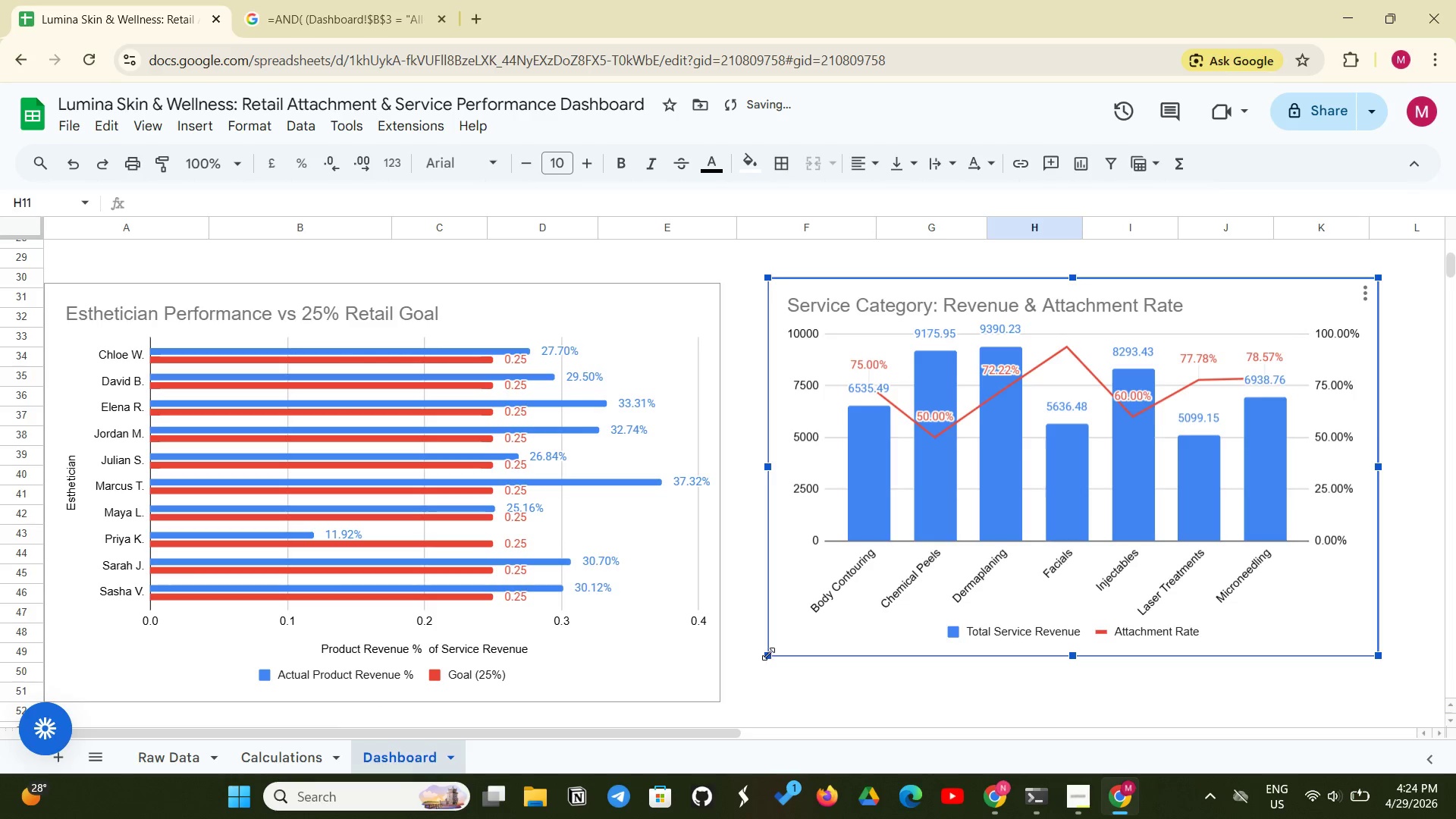 
left_click_drag(start_coordinate=[770, 654], to_coordinate=[771, 683])
 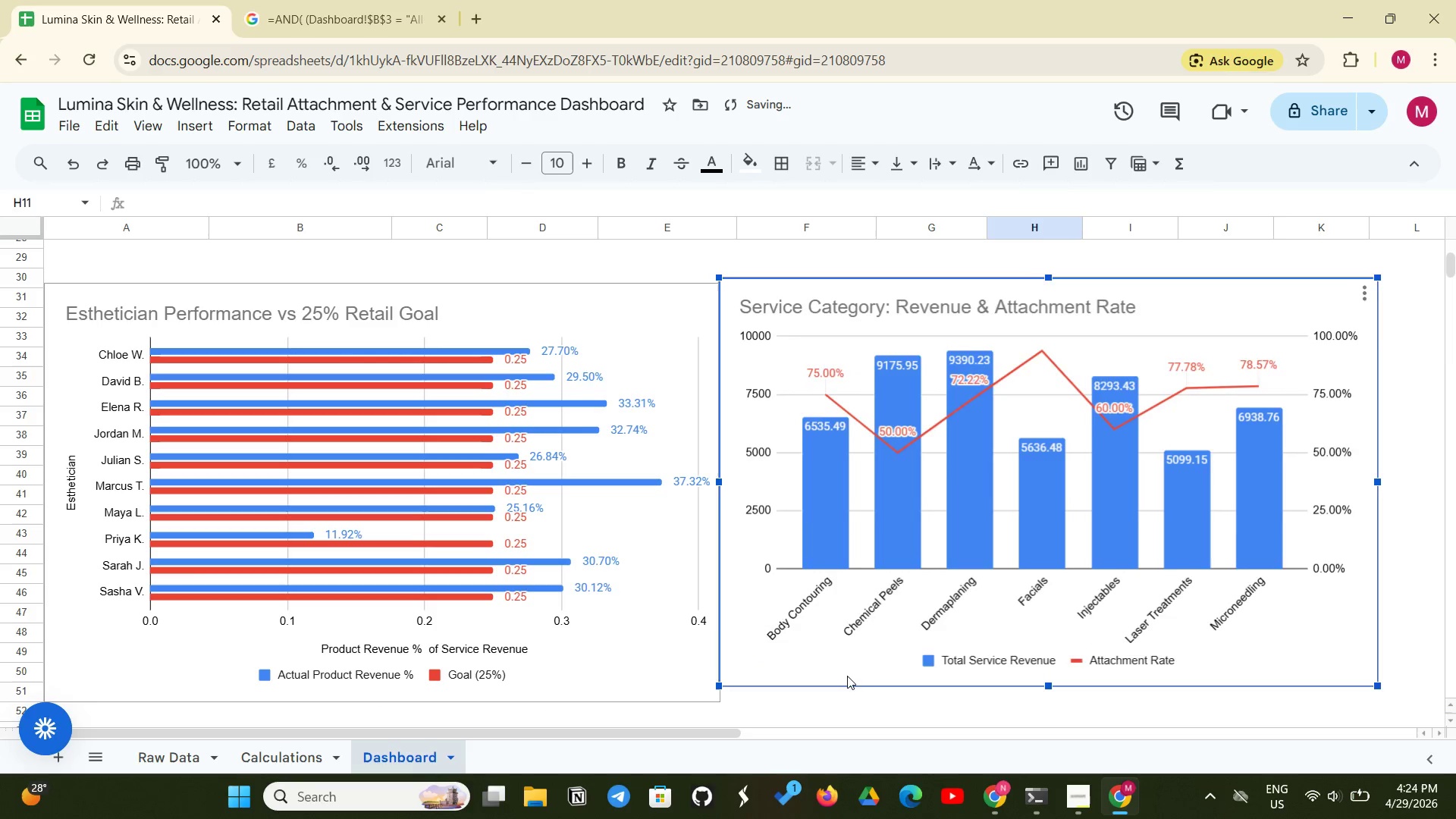 
left_click_drag(start_coordinate=[847, 676], to_coordinate=[870, 689])
 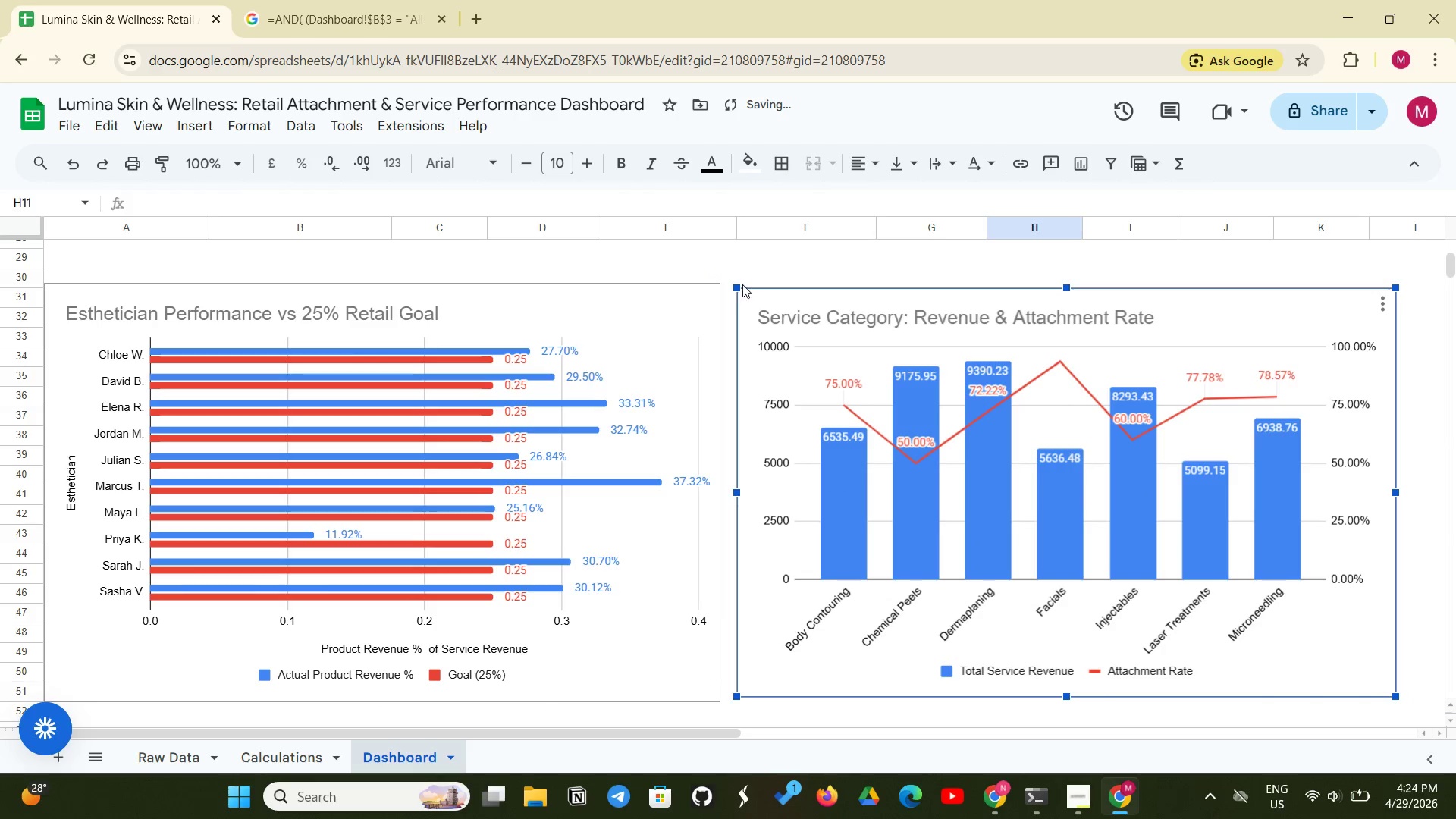 
left_click([739, 281])
 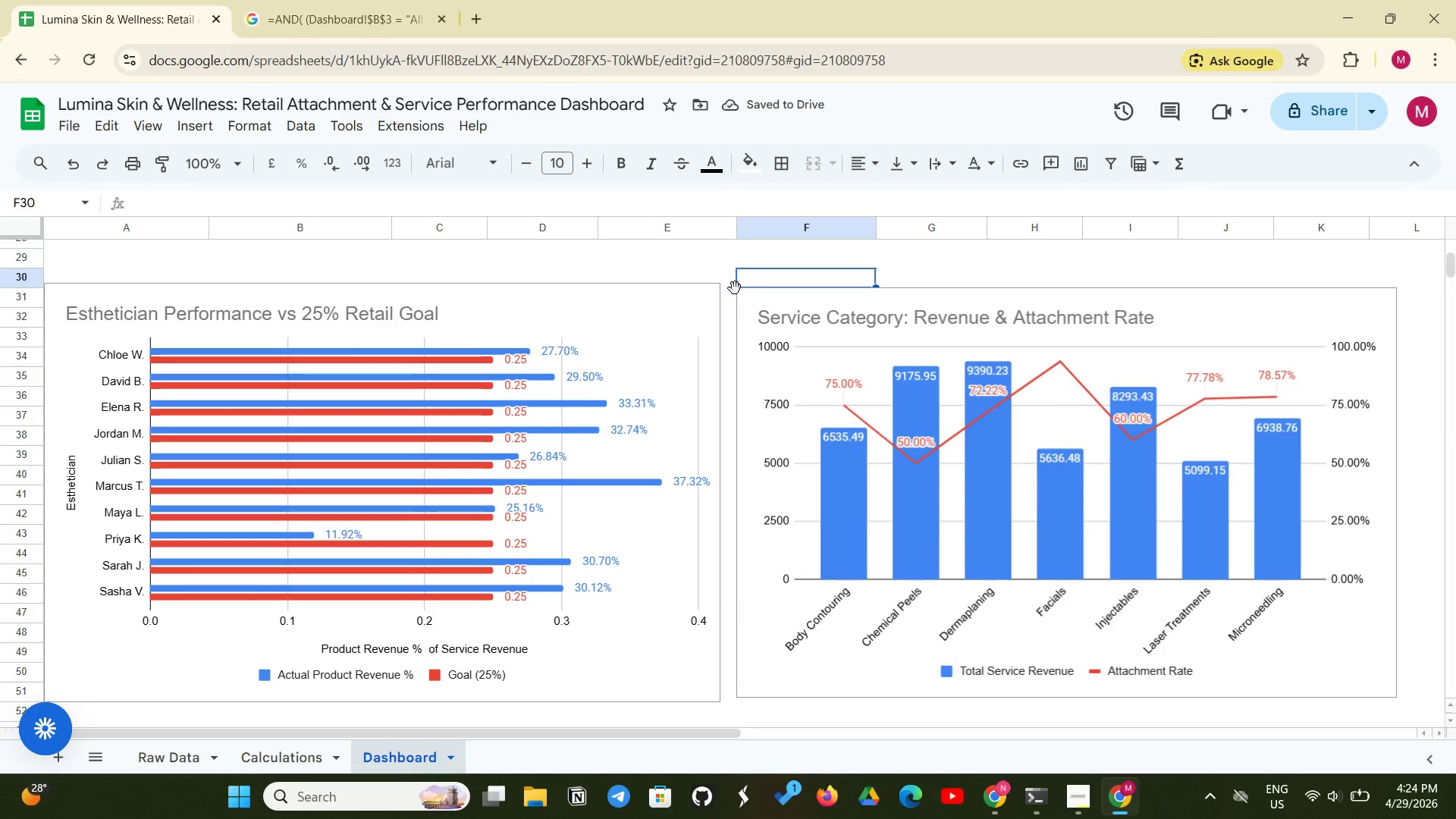 
left_click([735, 288])
 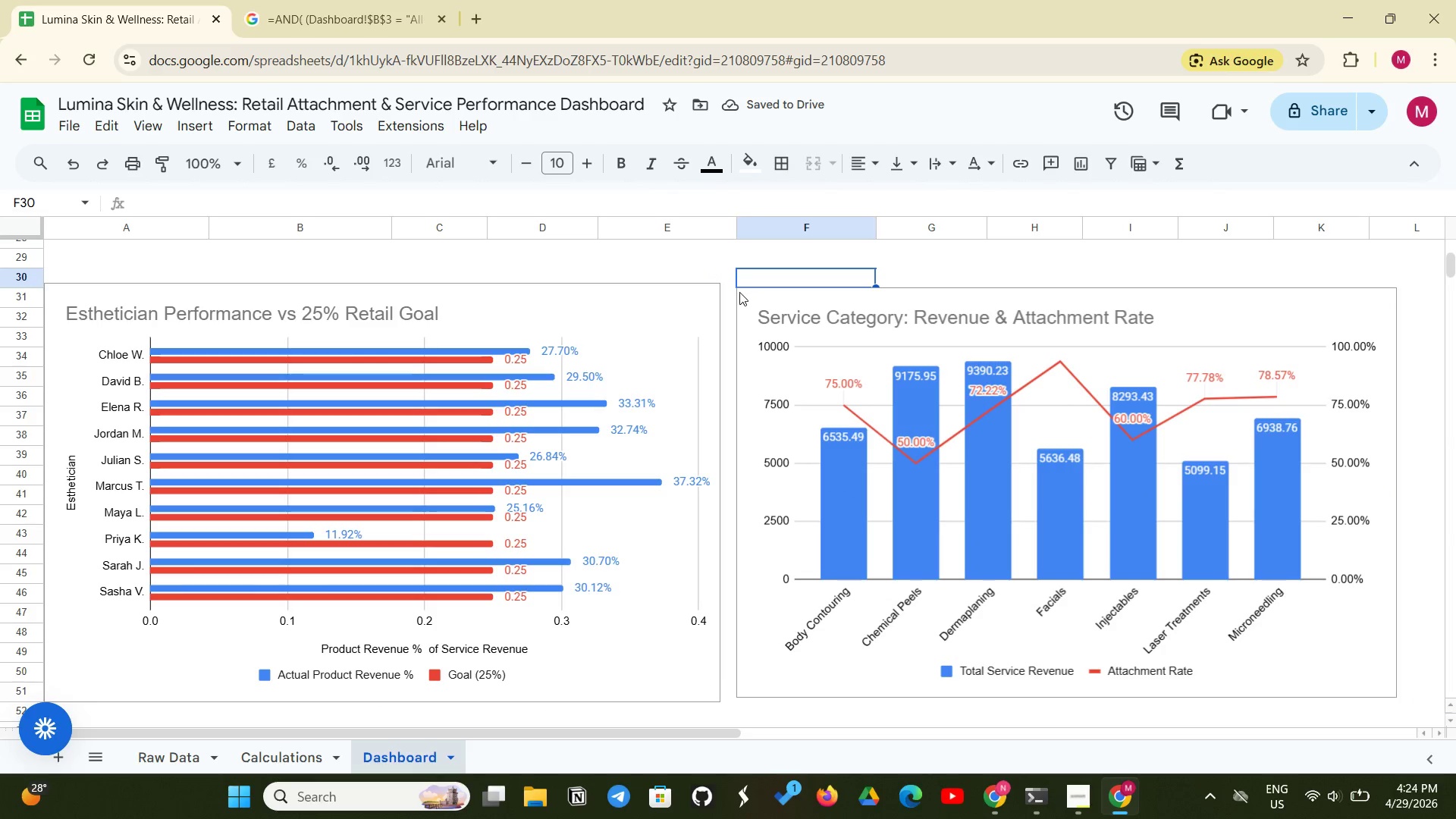 
left_click([739, 292])
 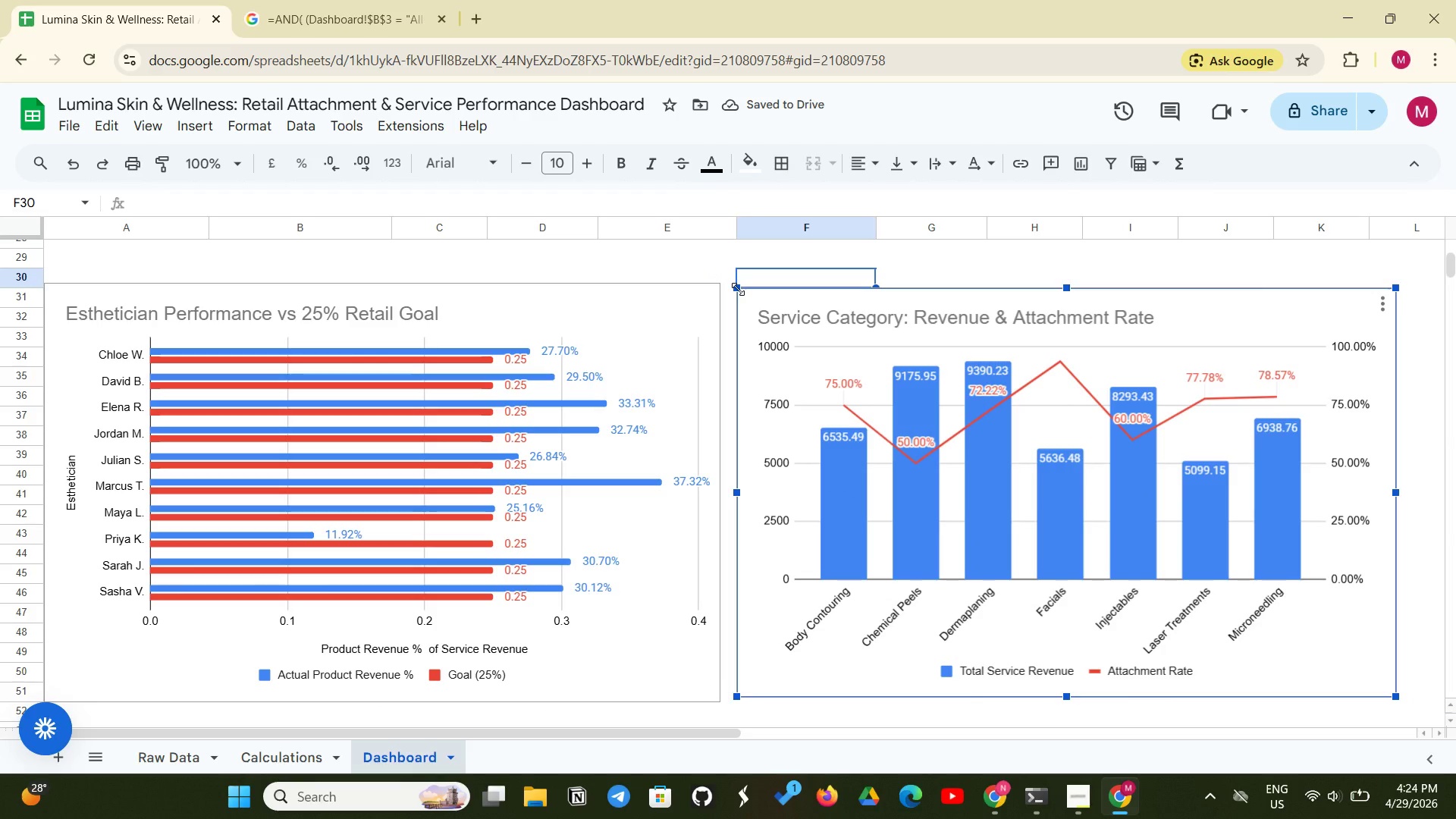 
left_click_drag(start_coordinate=[738, 289], to_coordinate=[740, 284])
 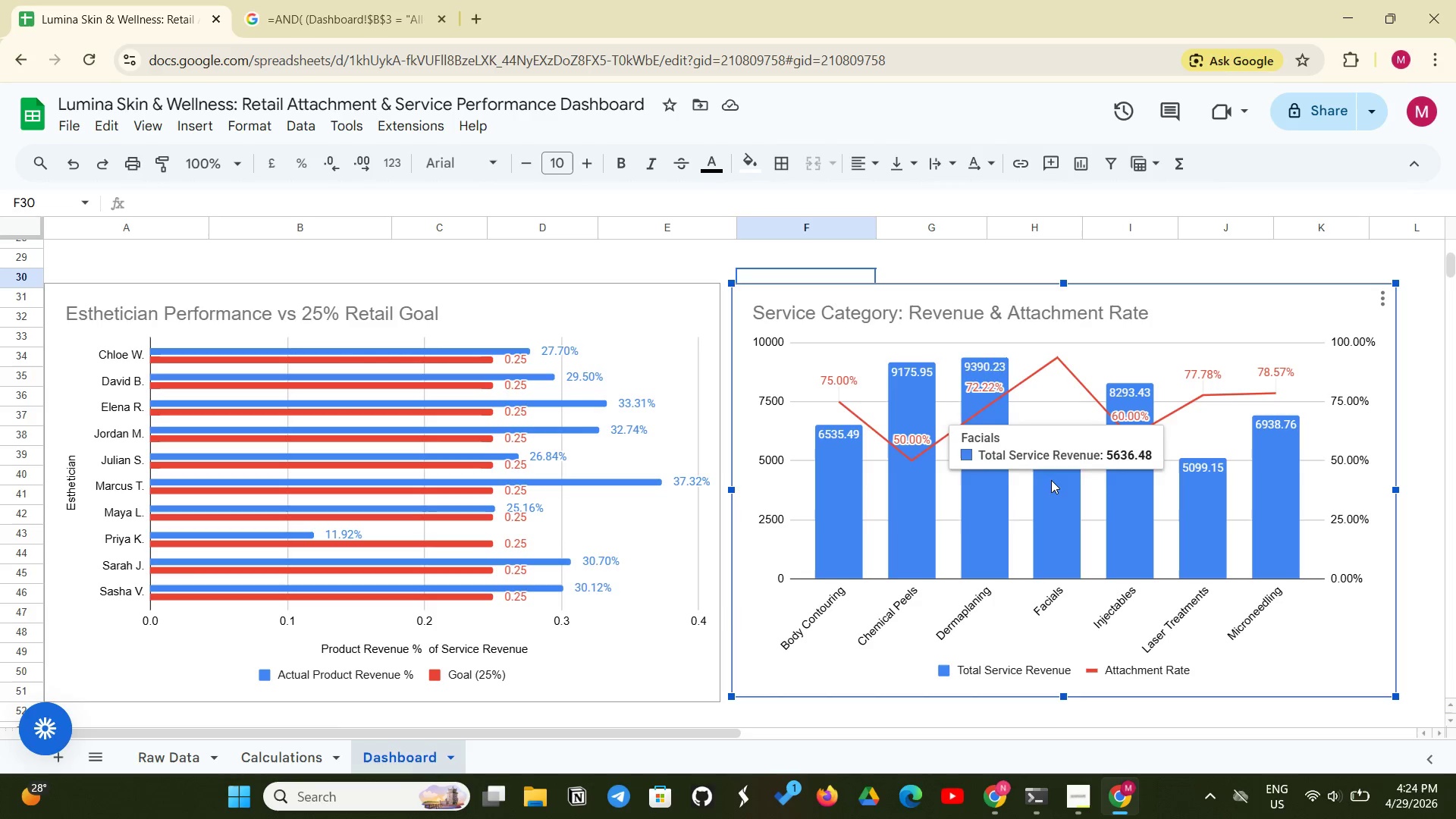 
wait(7.08)
 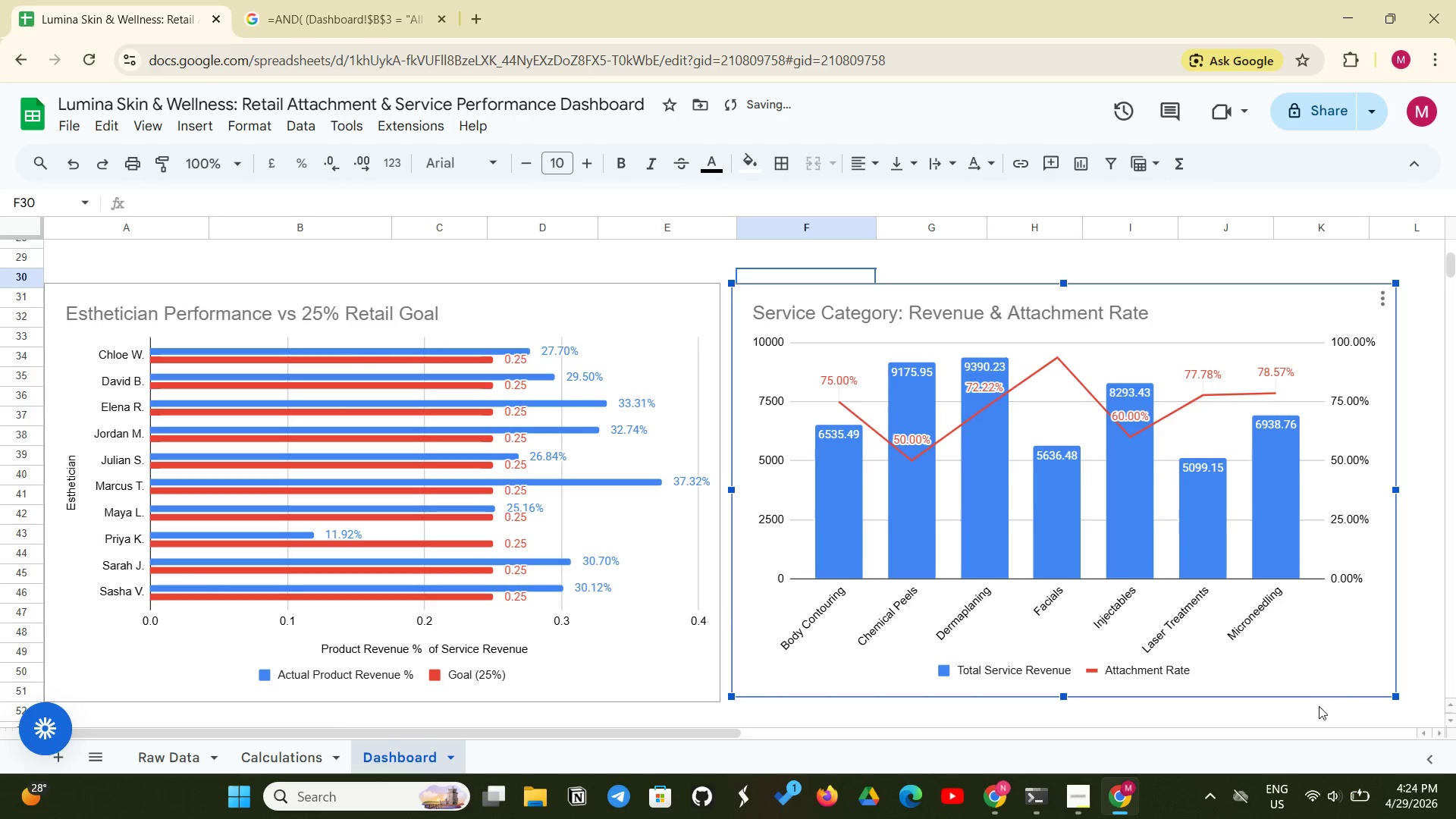 
left_click([756, 553])
 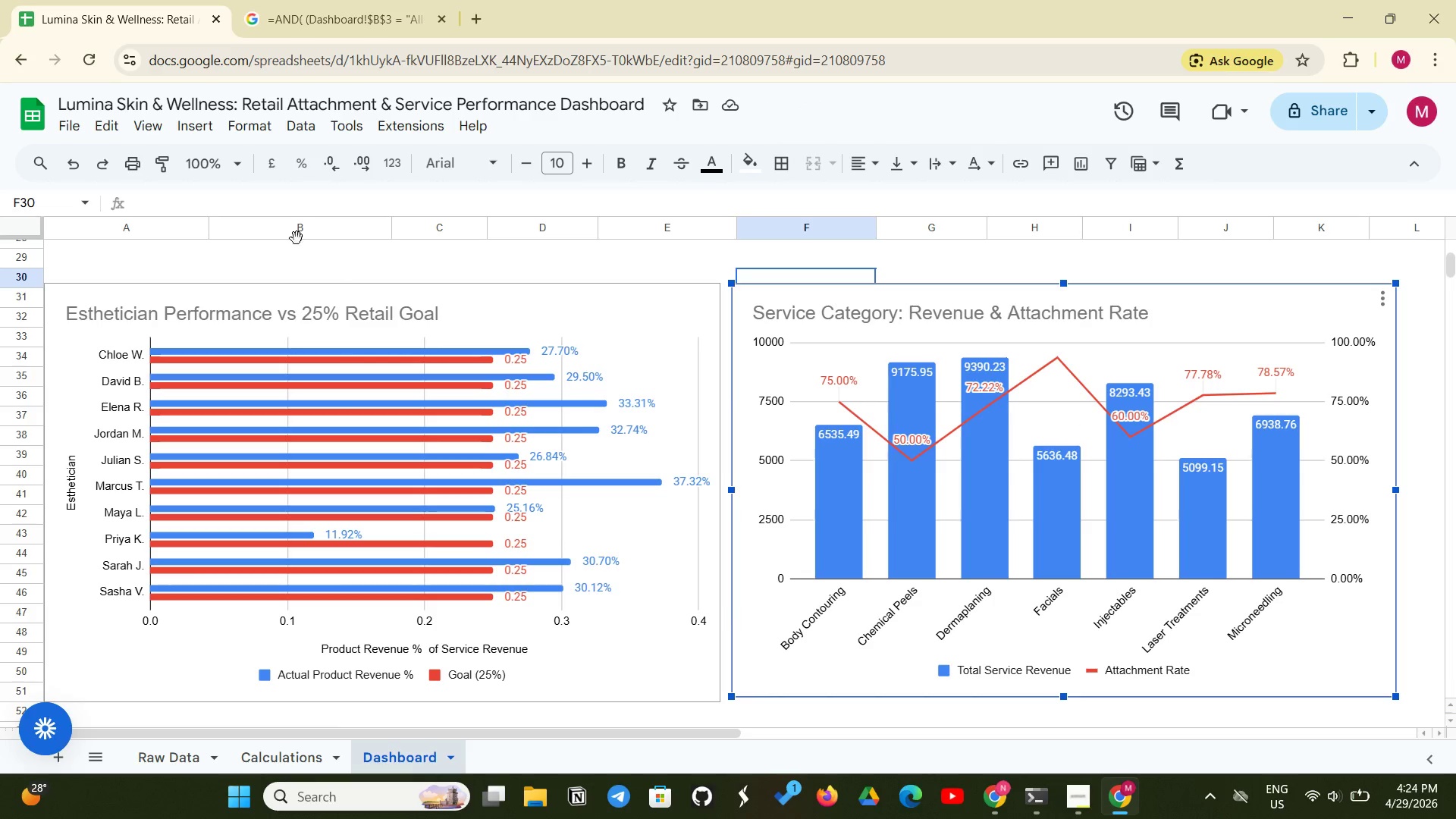 
left_click([206, 130])
 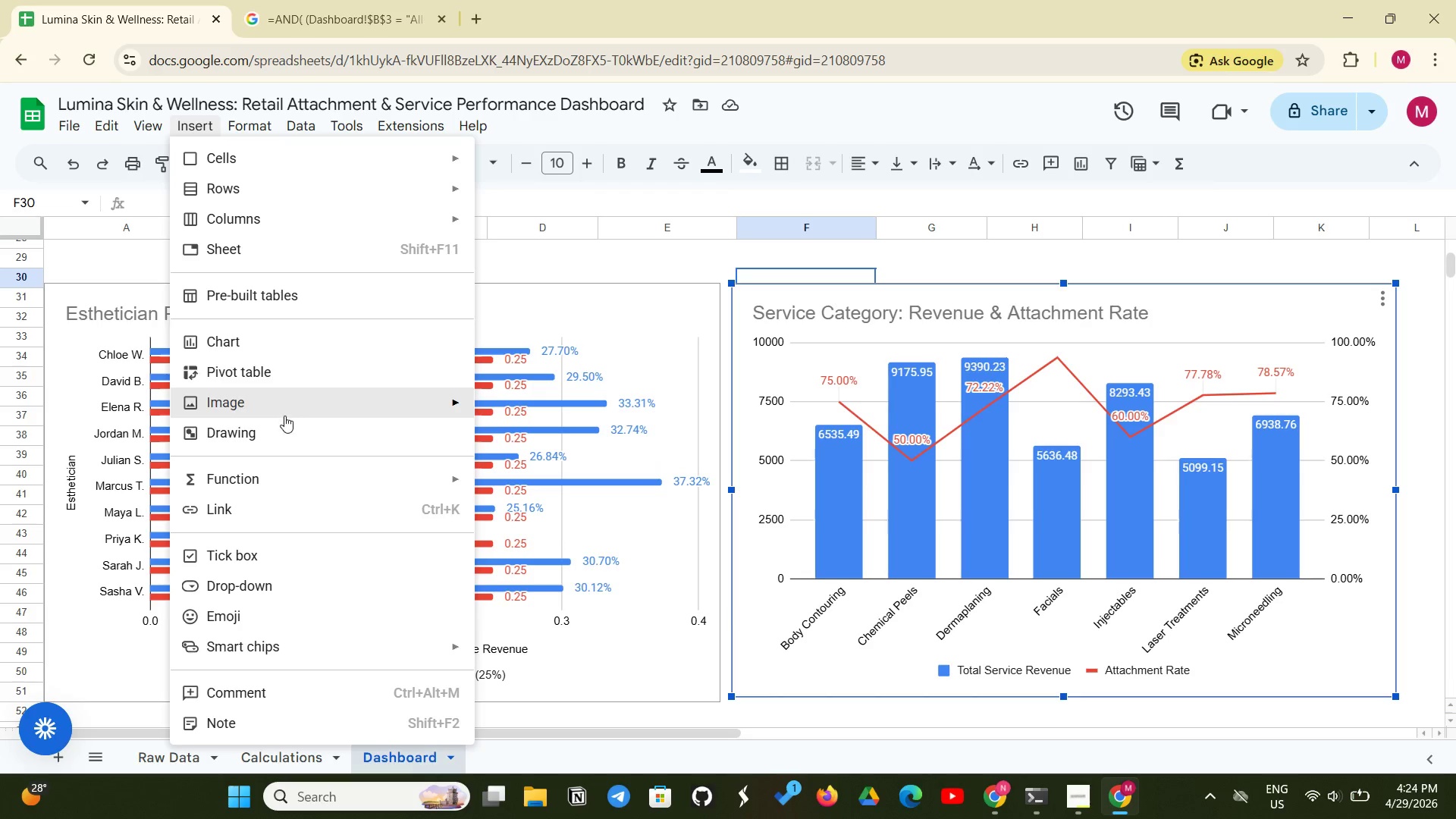 
left_click([280, 428])
 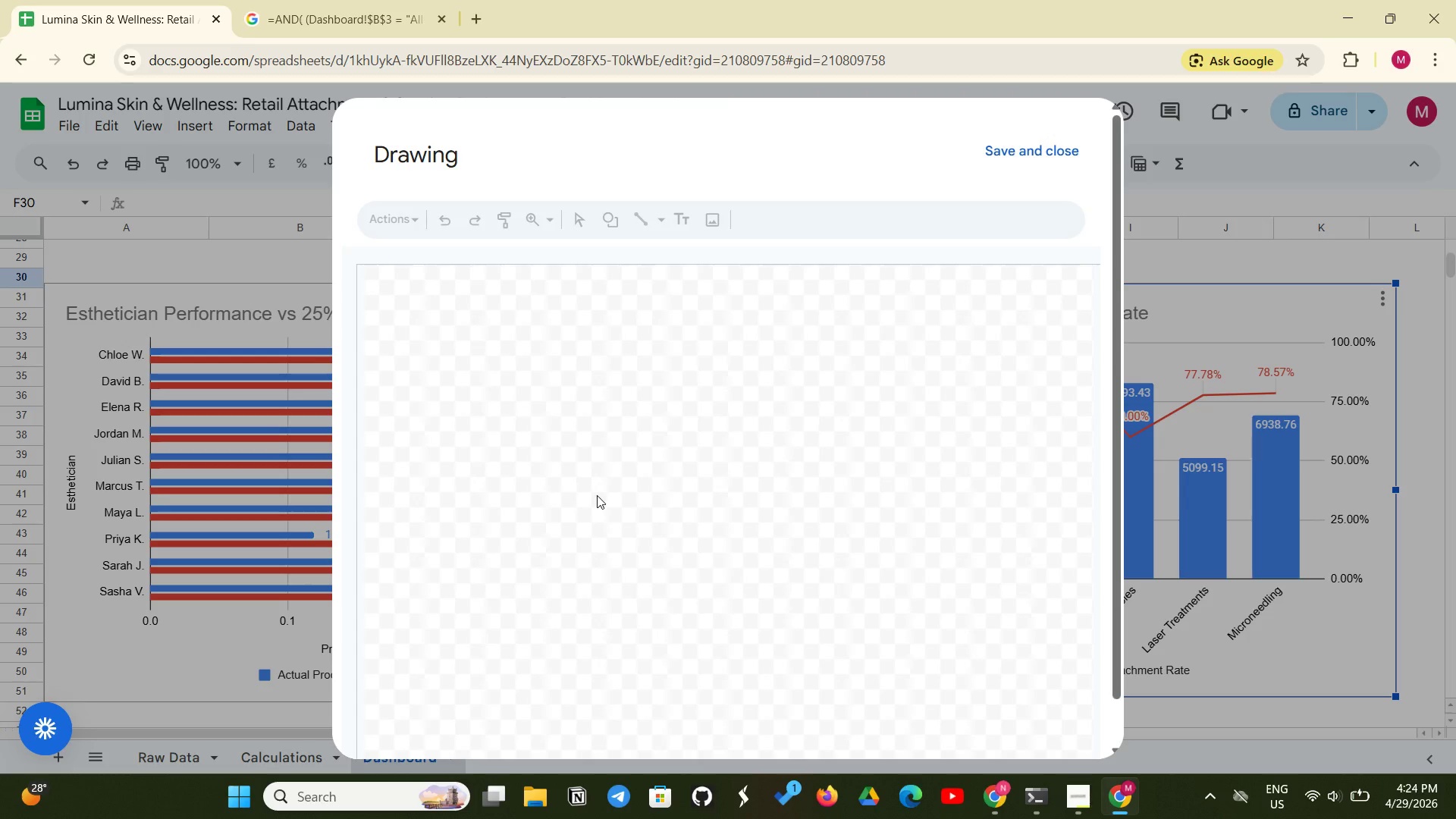 
wait(9.41)
 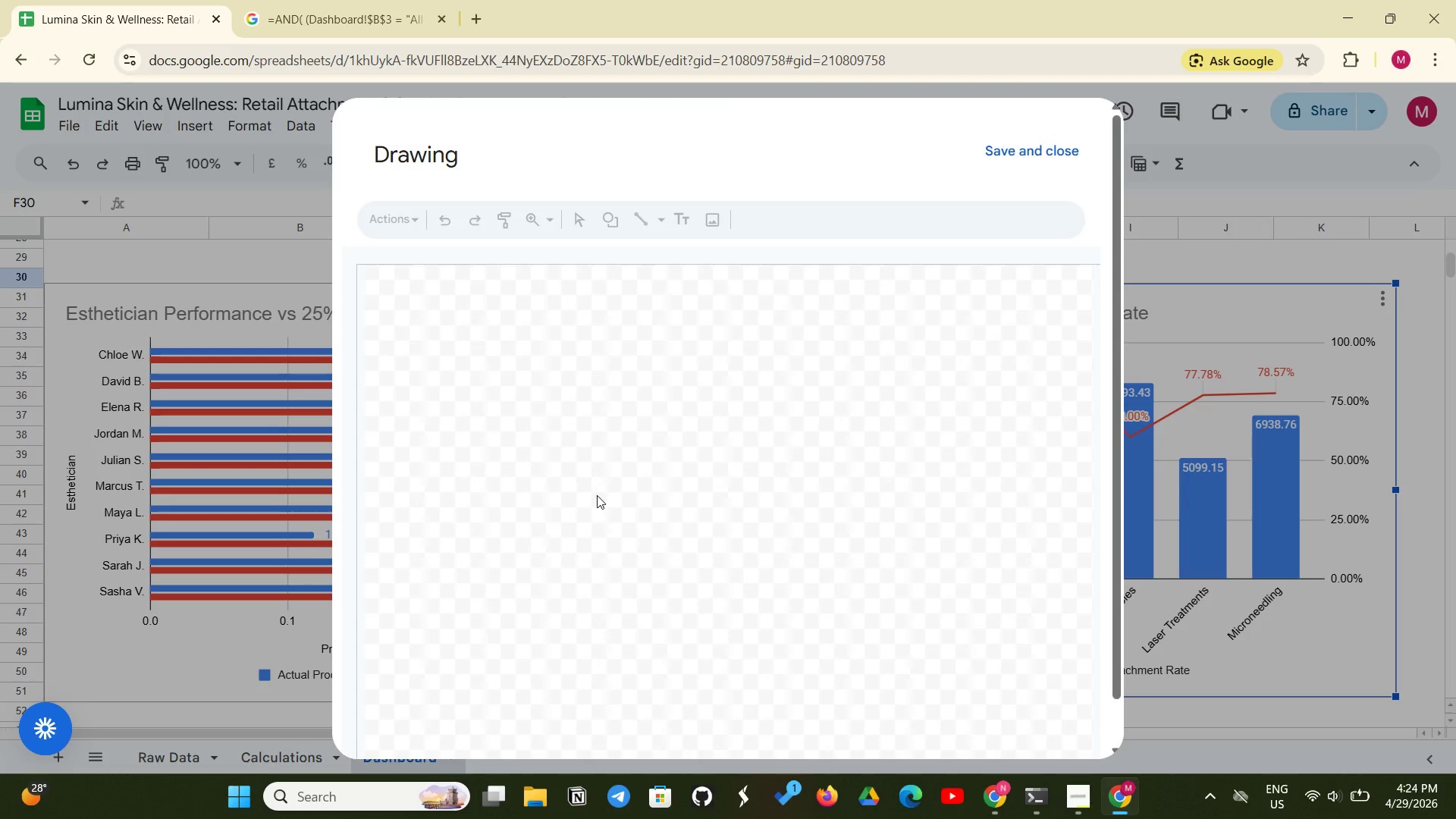 
left_click([607, 488])
 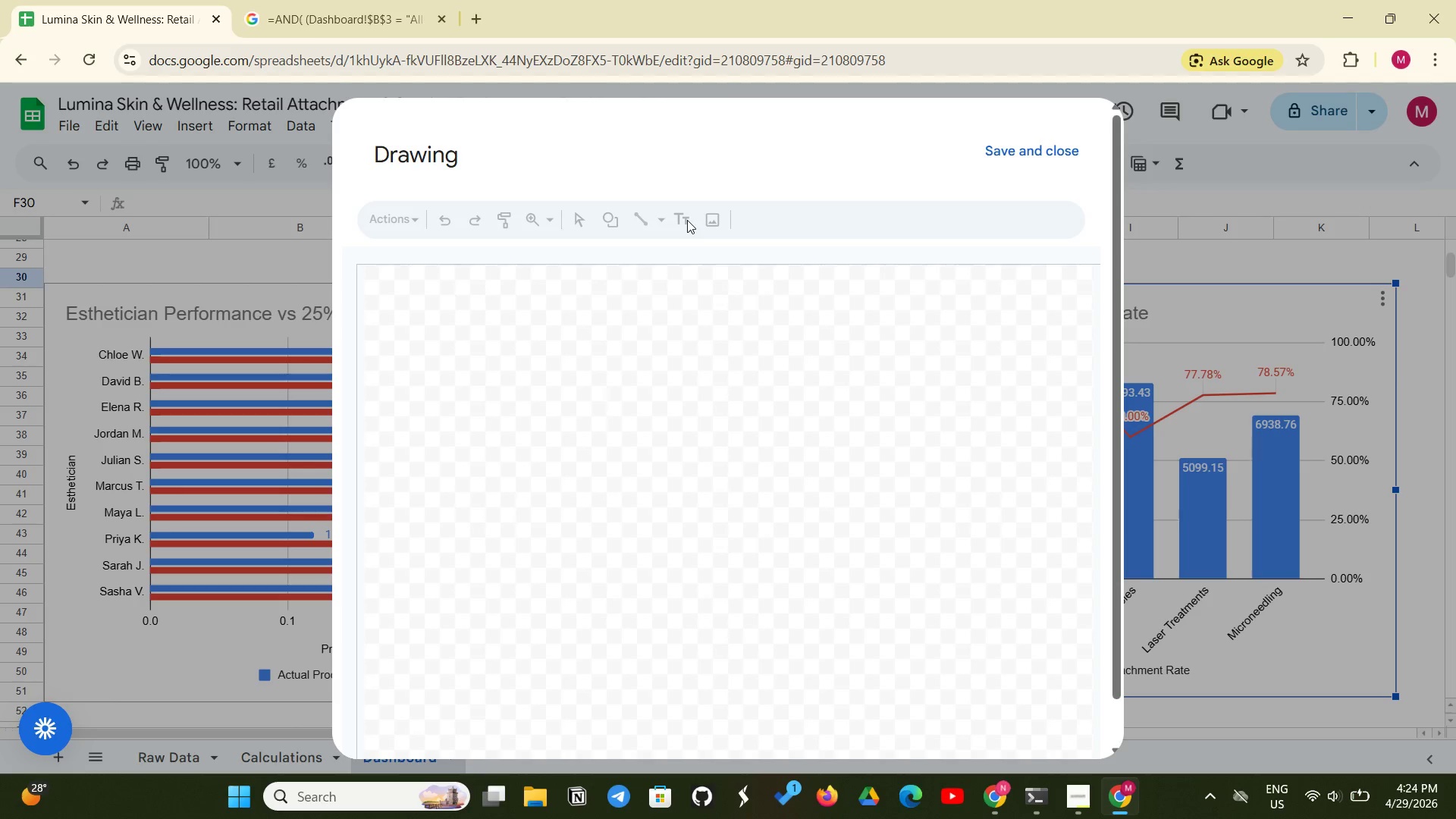 
double_click([683, 220])
 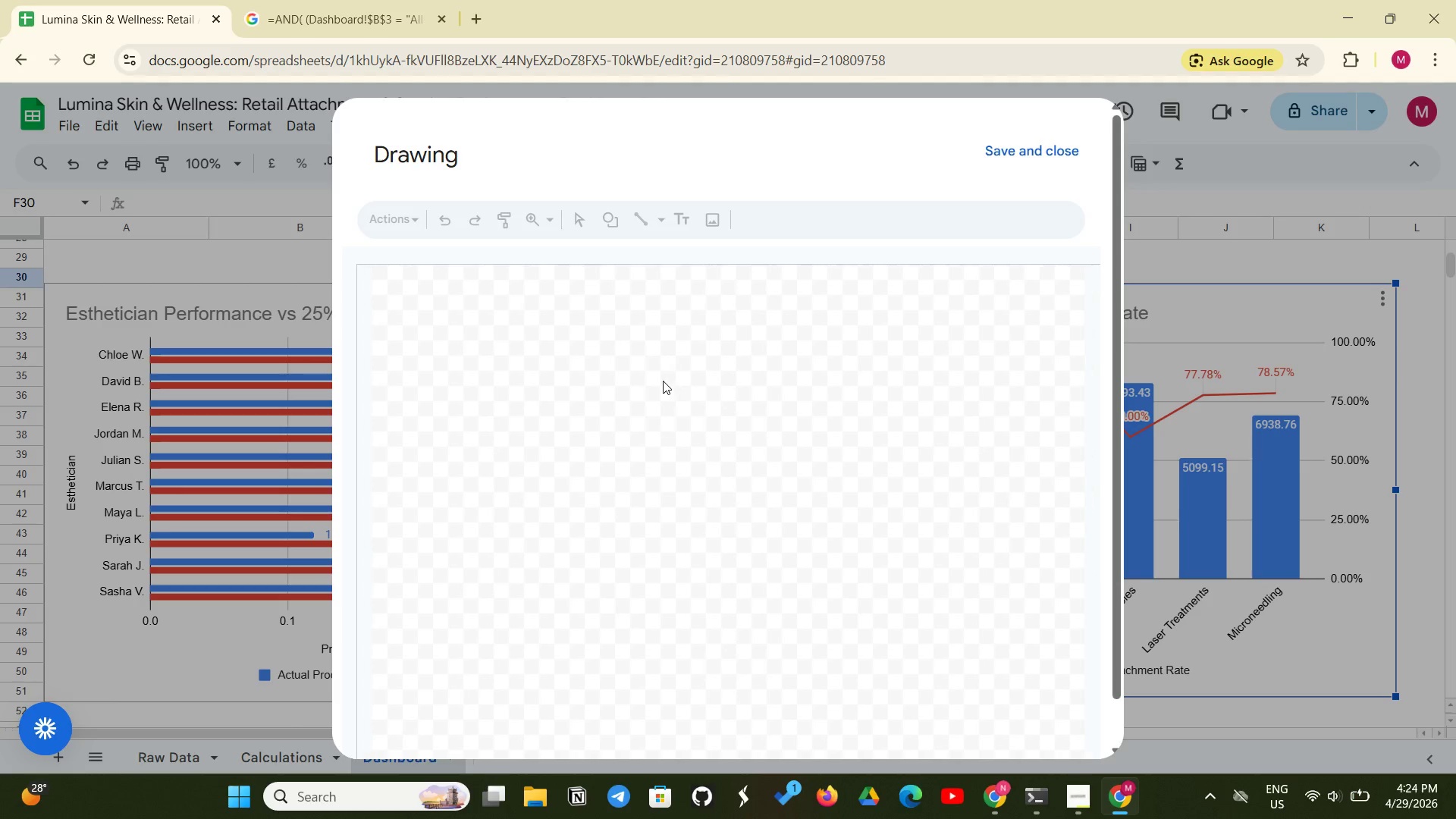 
double_click([663, 381])
 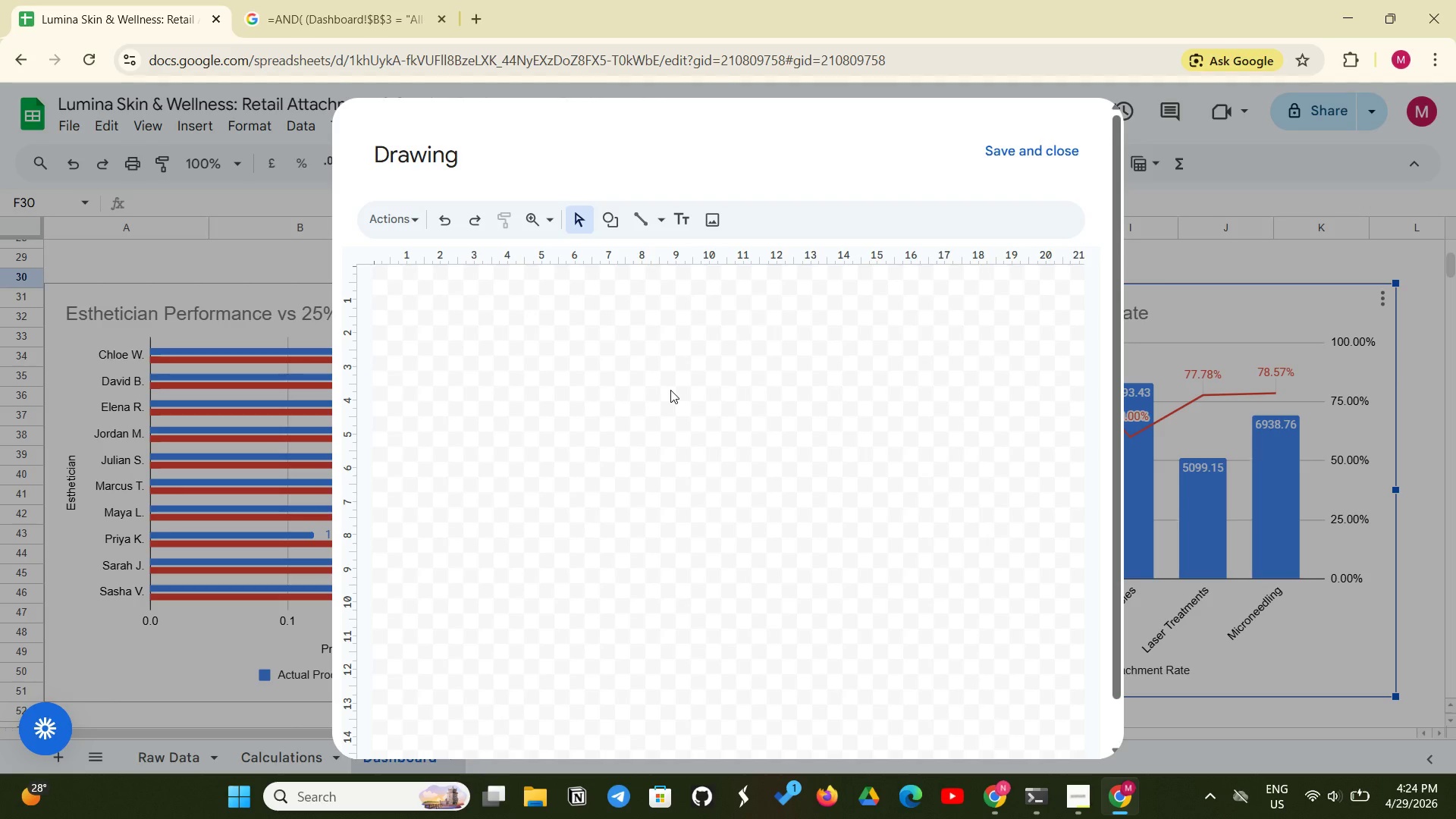 
wait(12.19)
 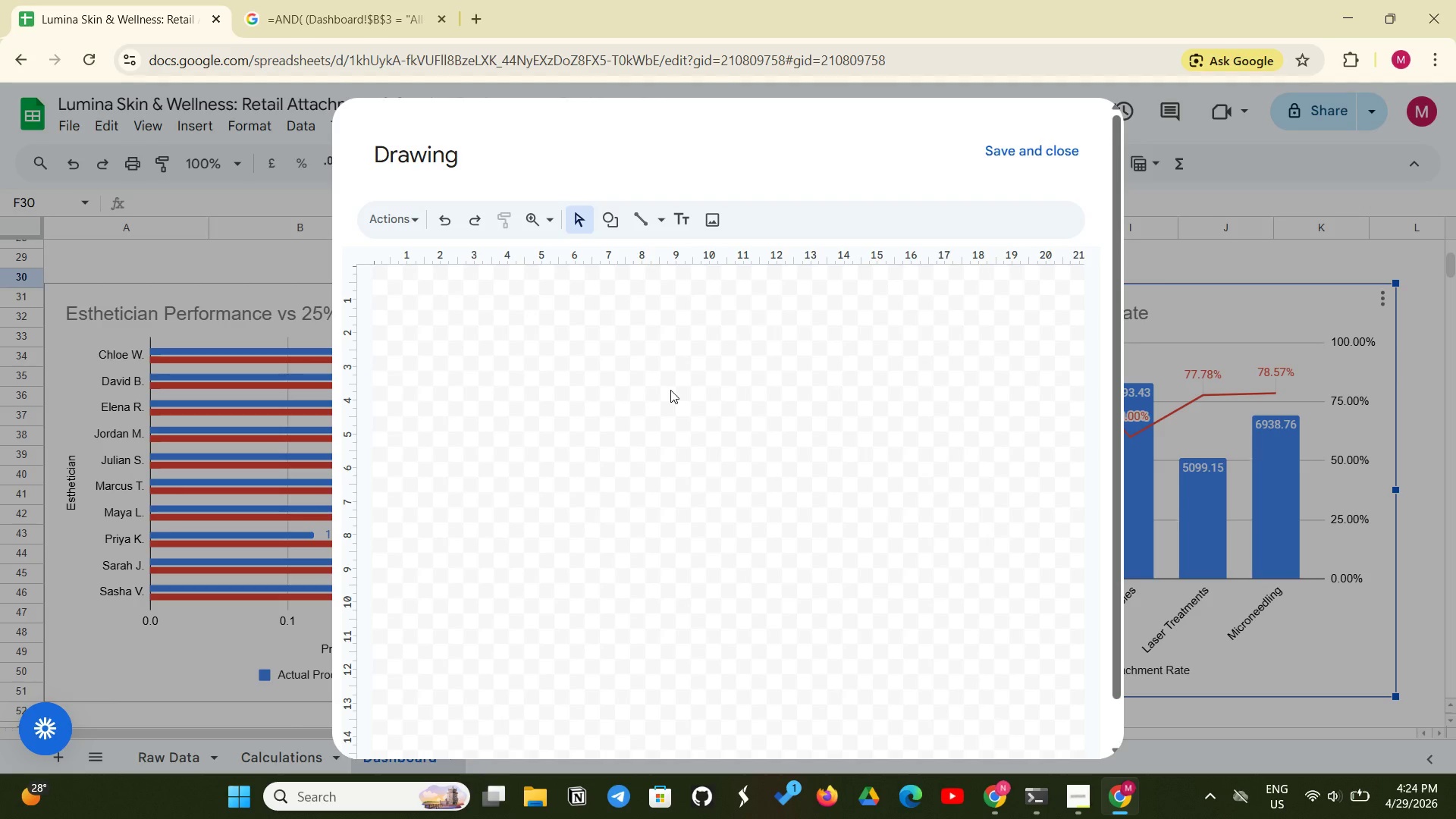 
left_click([1078, 802])